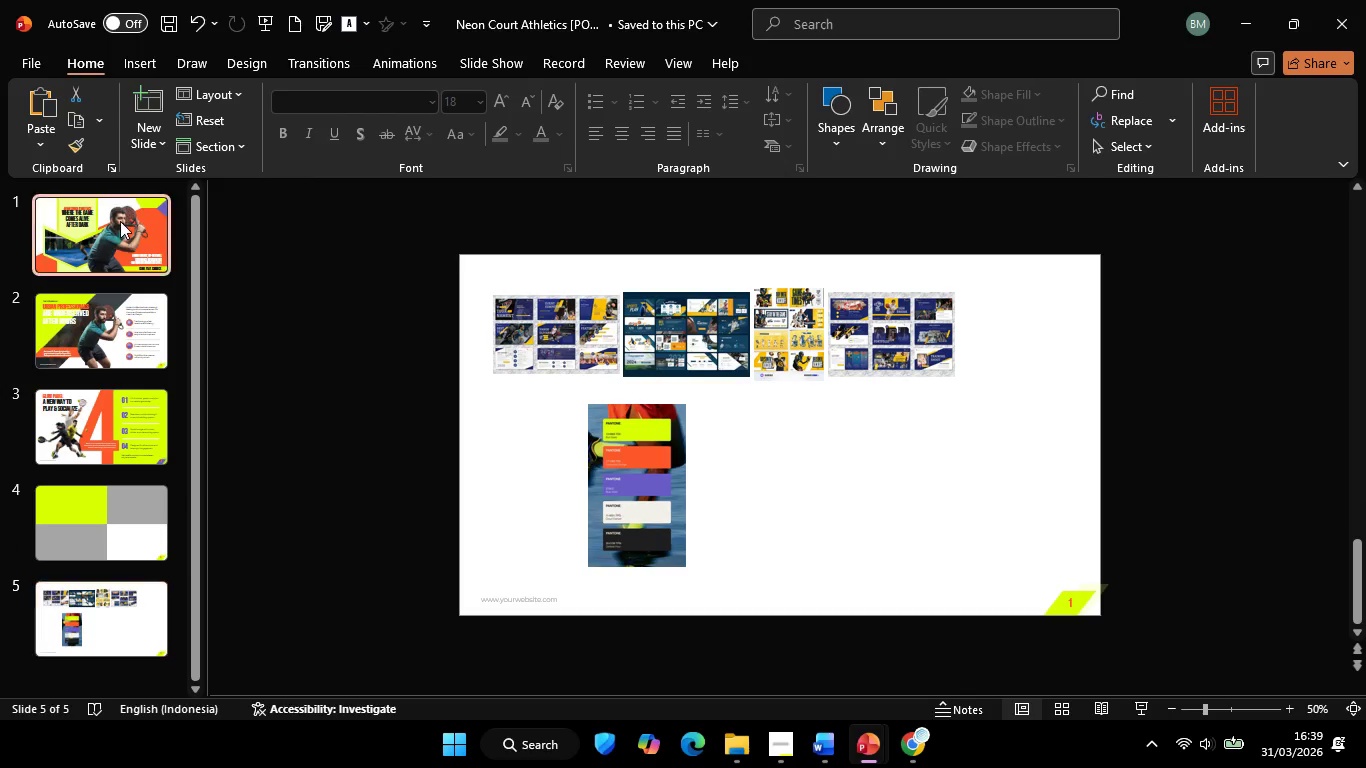 
left_click([120, 221])
 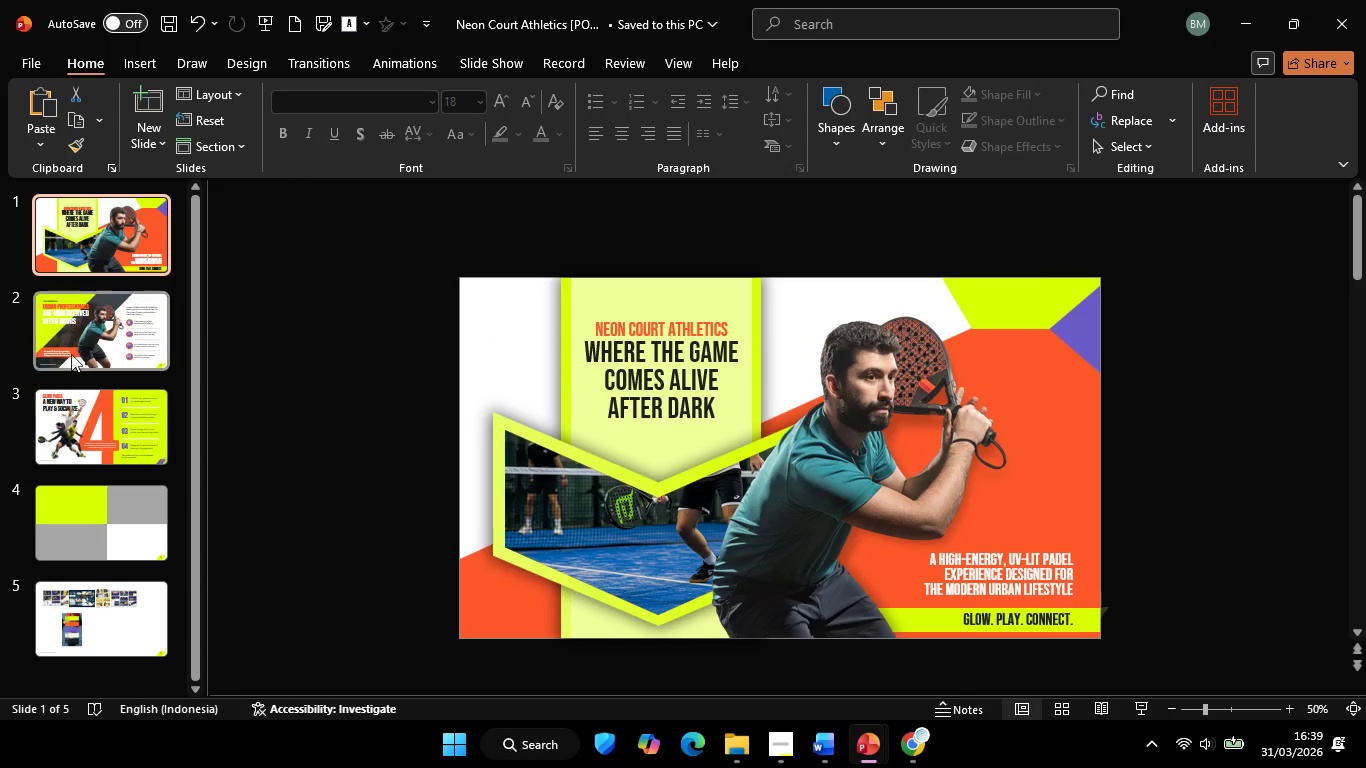 
left_click([68, 329])
 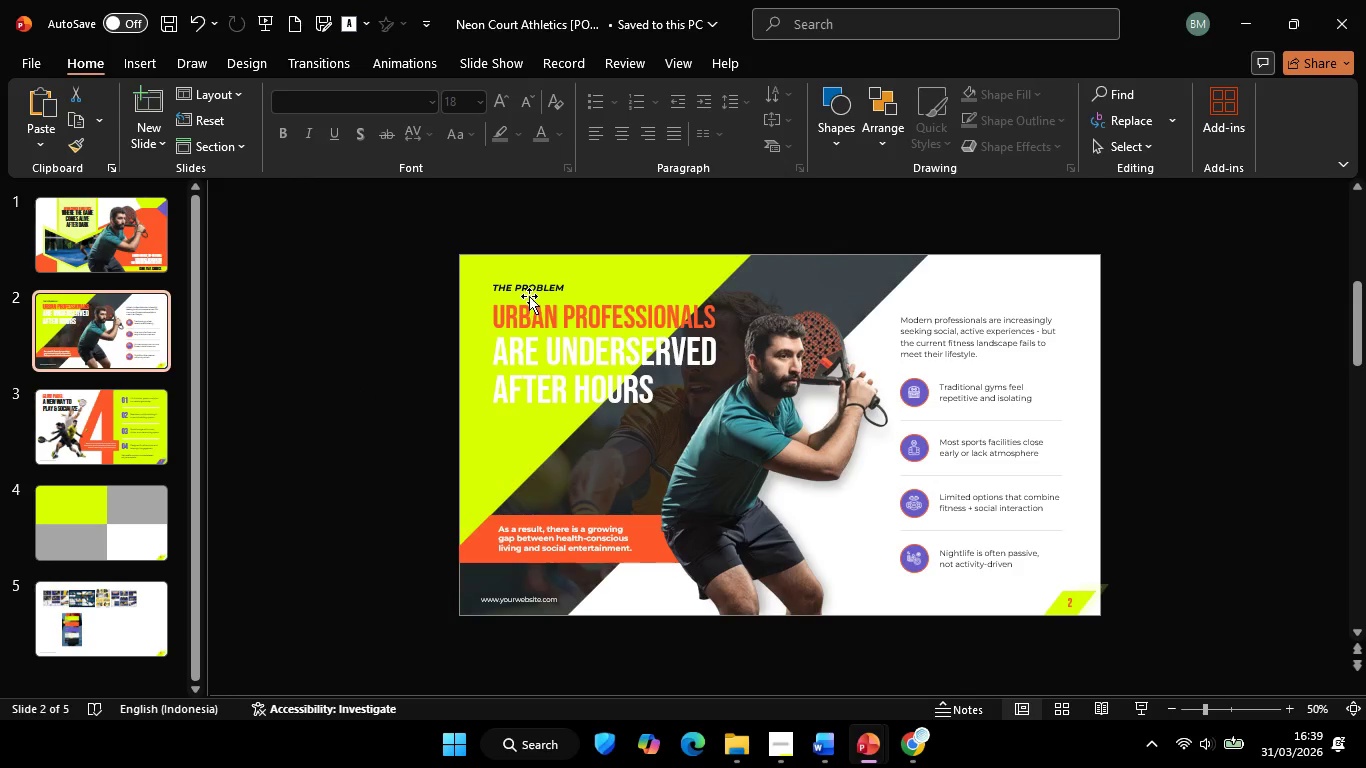 
left_click([521, 281])
 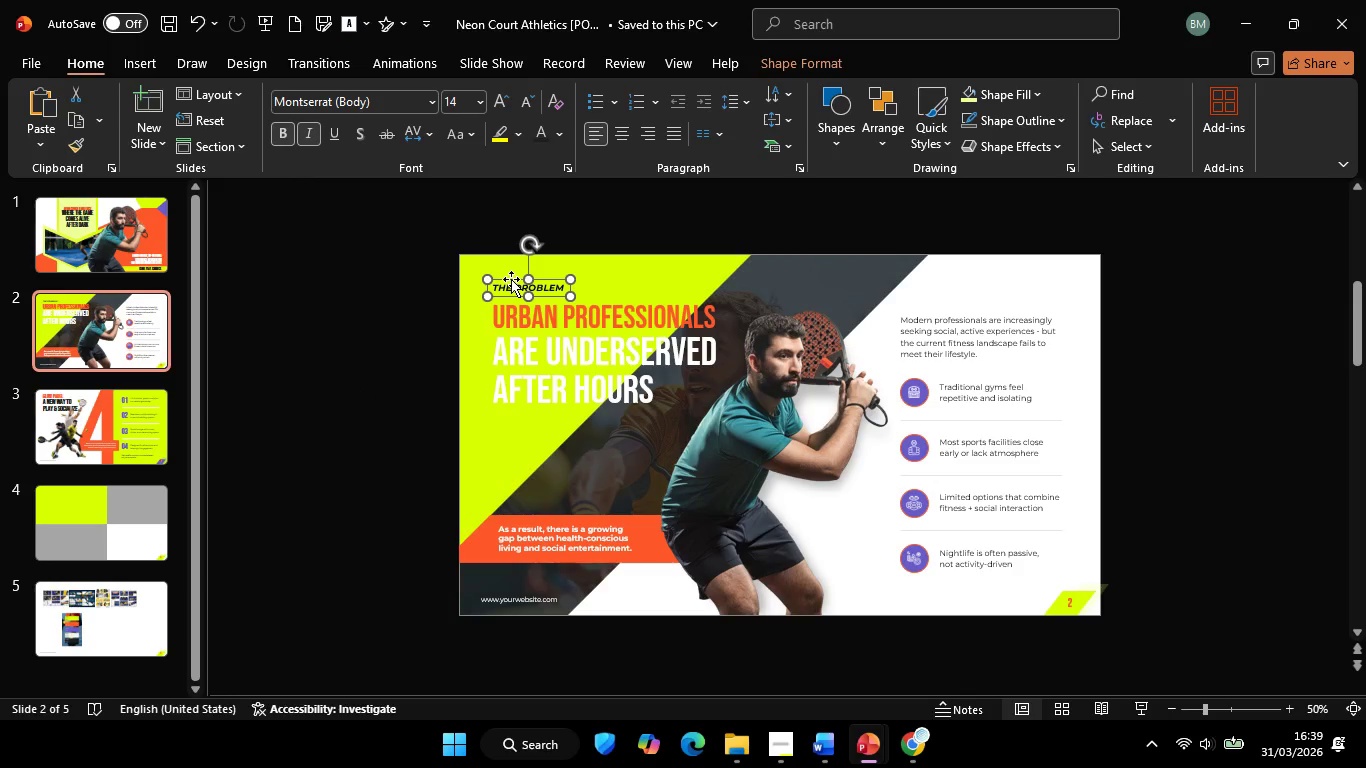 
left_click([511, 279])
 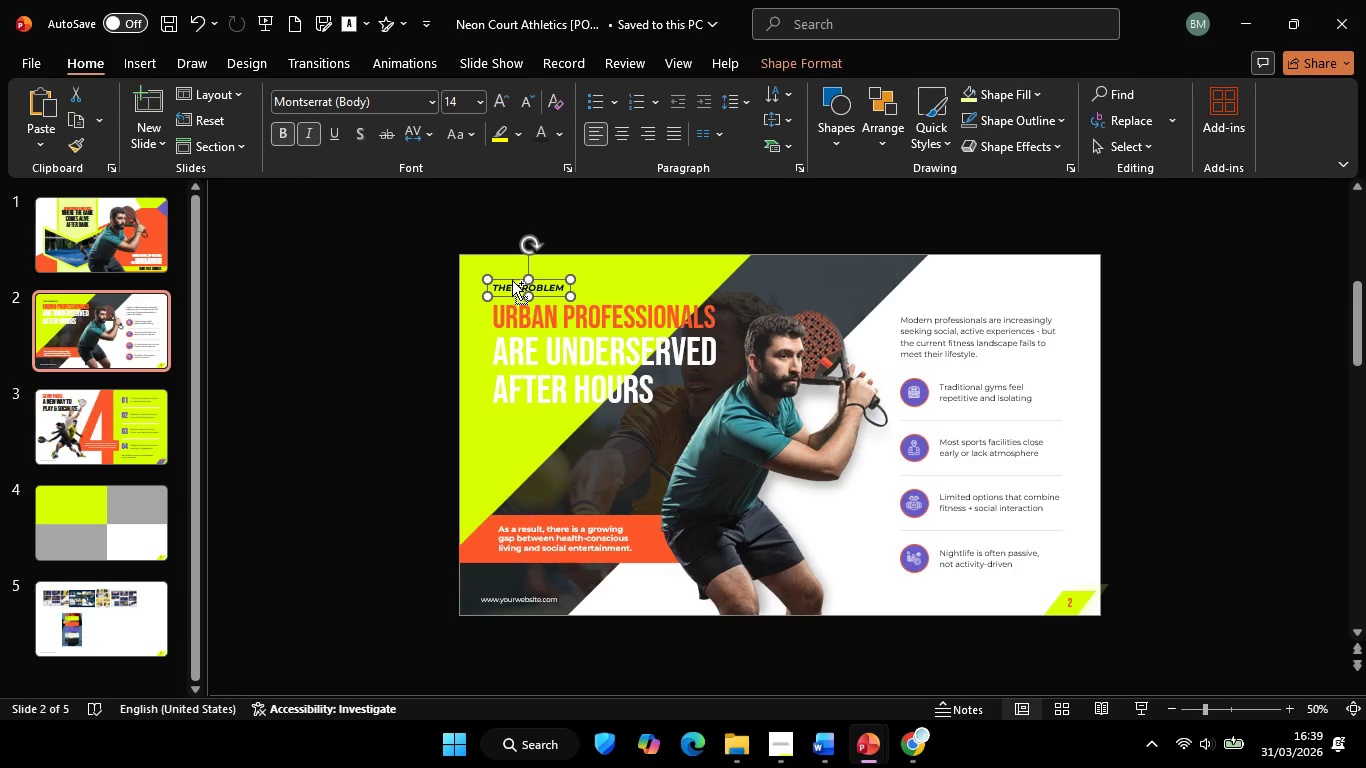 
key(Control+C)
 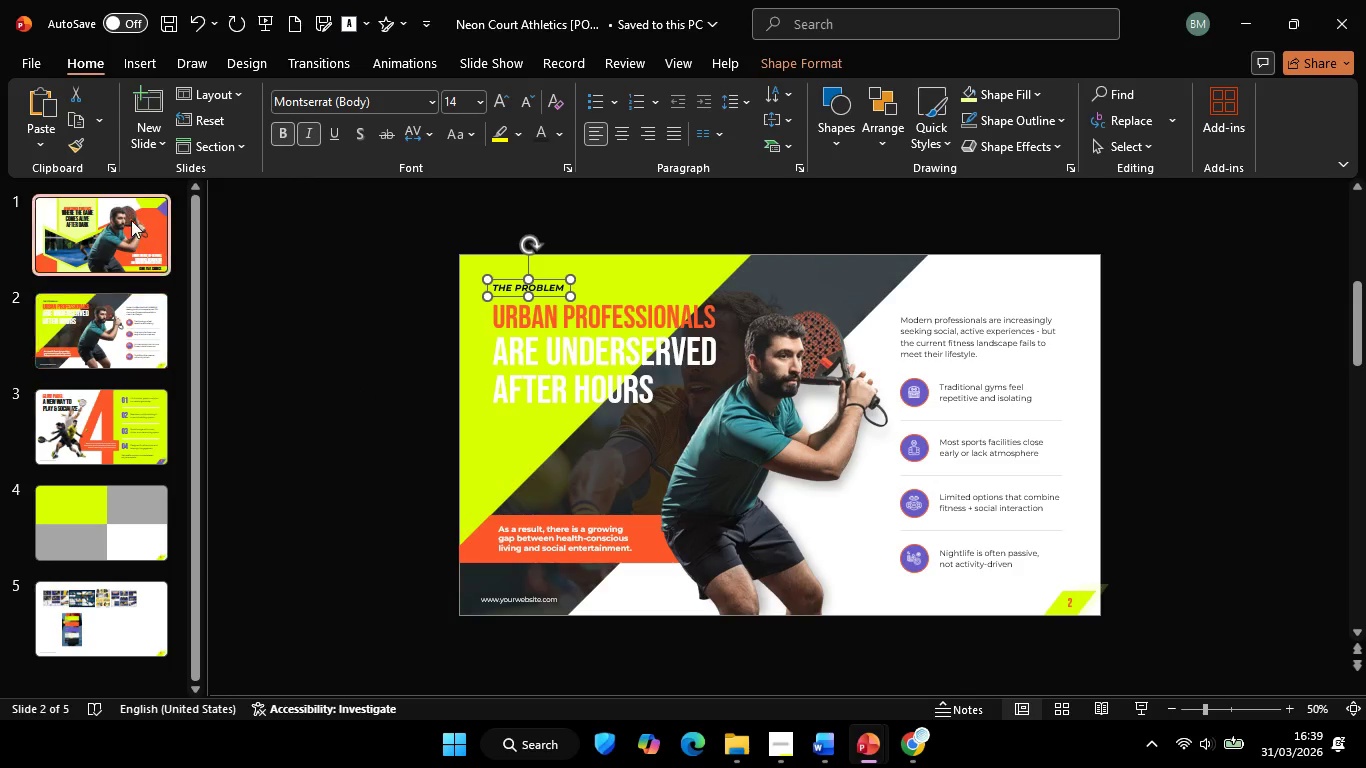 
left_click([131, 220])
 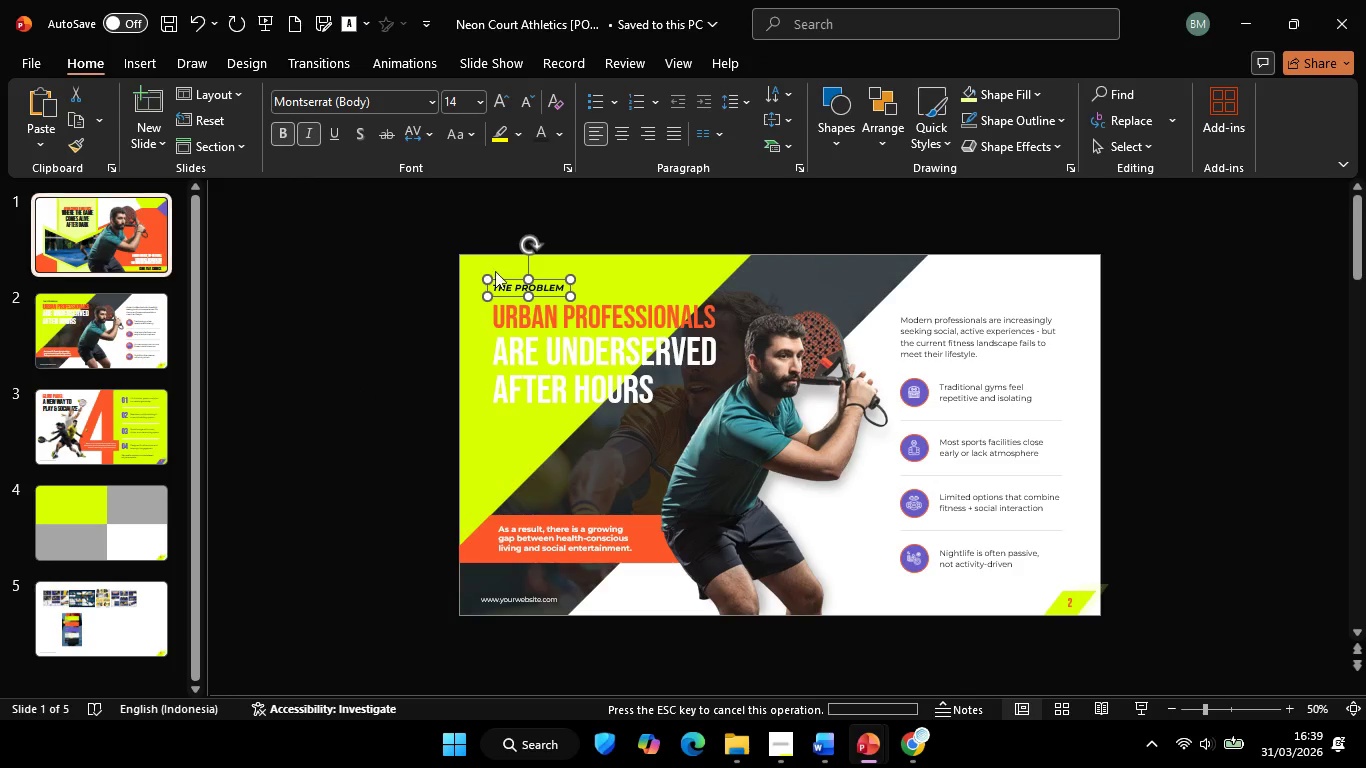 
key(Control+V)
 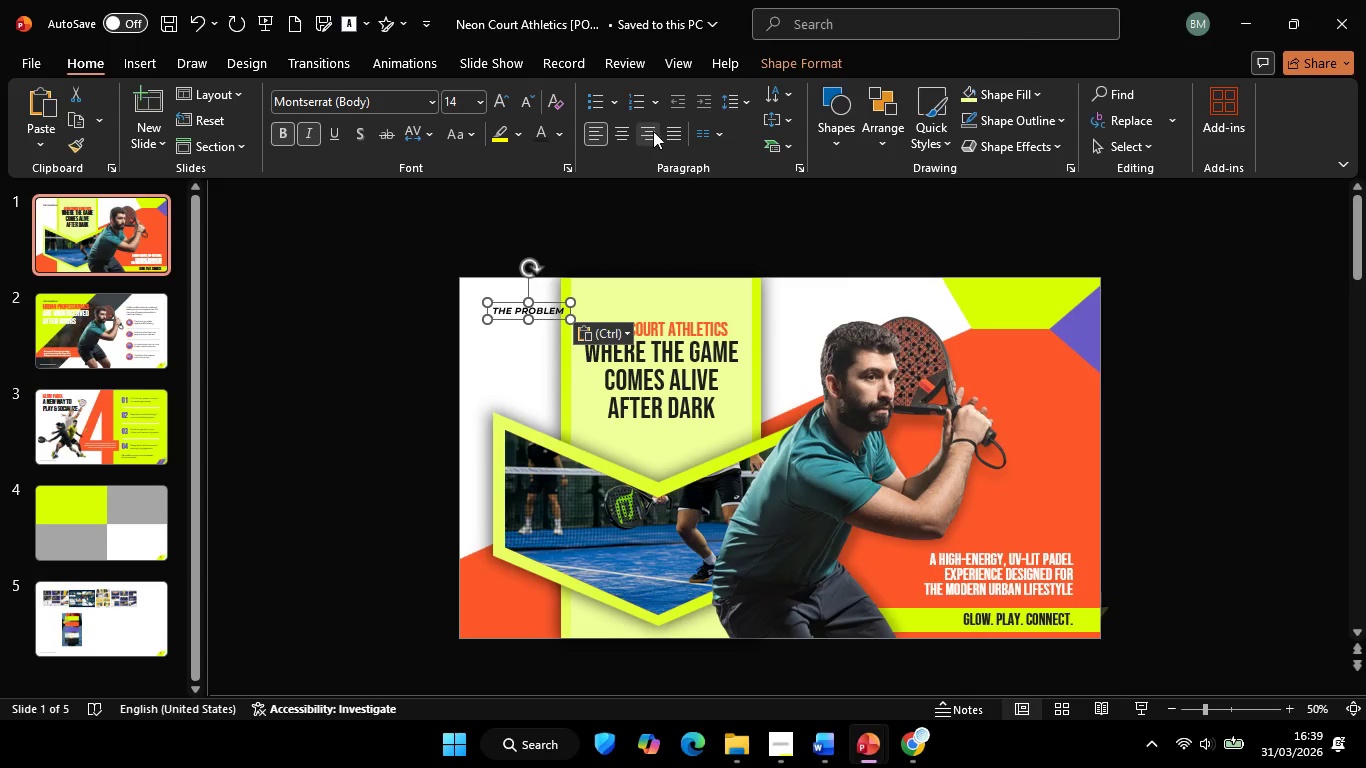 
left_click([653, 131])
 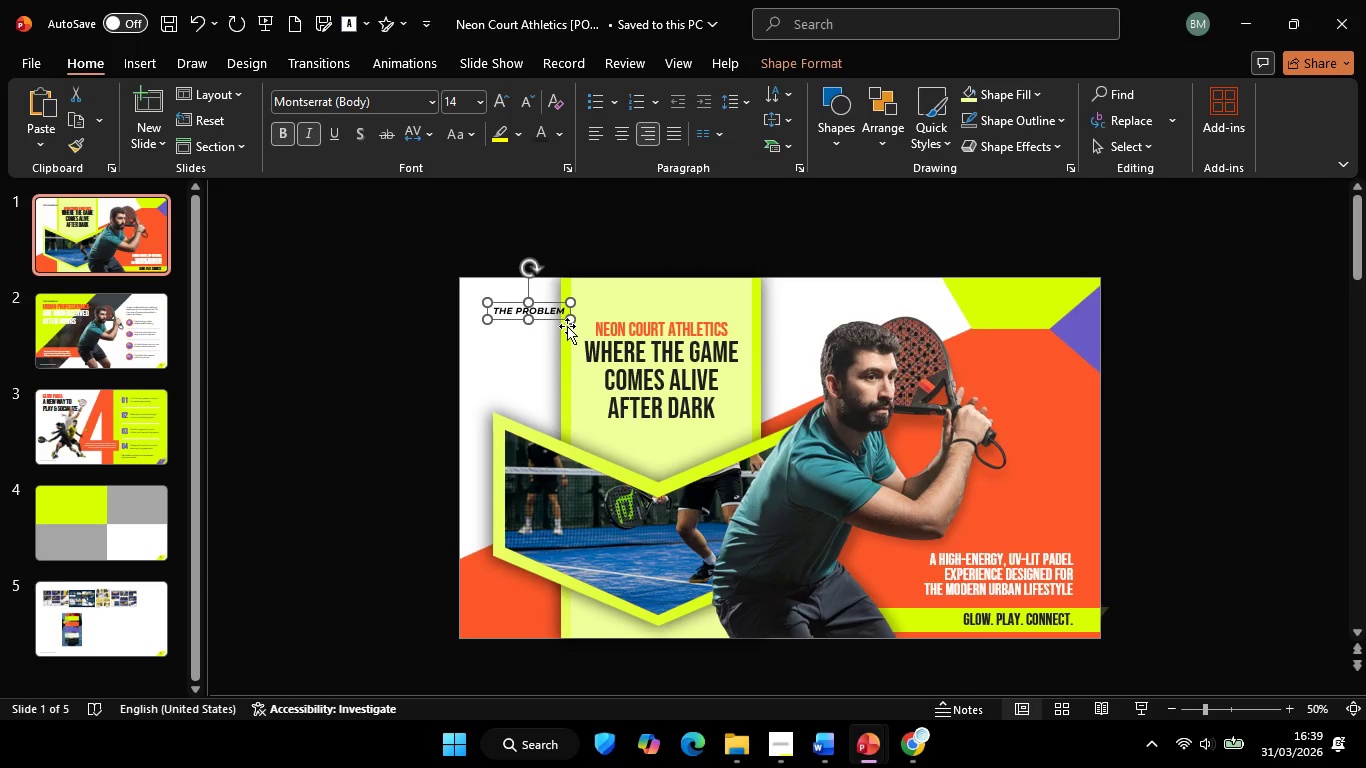 
hold_key(key=ShiftLeft, duration=1.94)
left_click_drag(start_coordinate=[557, 319], to_coordinate=[1040, 299])
 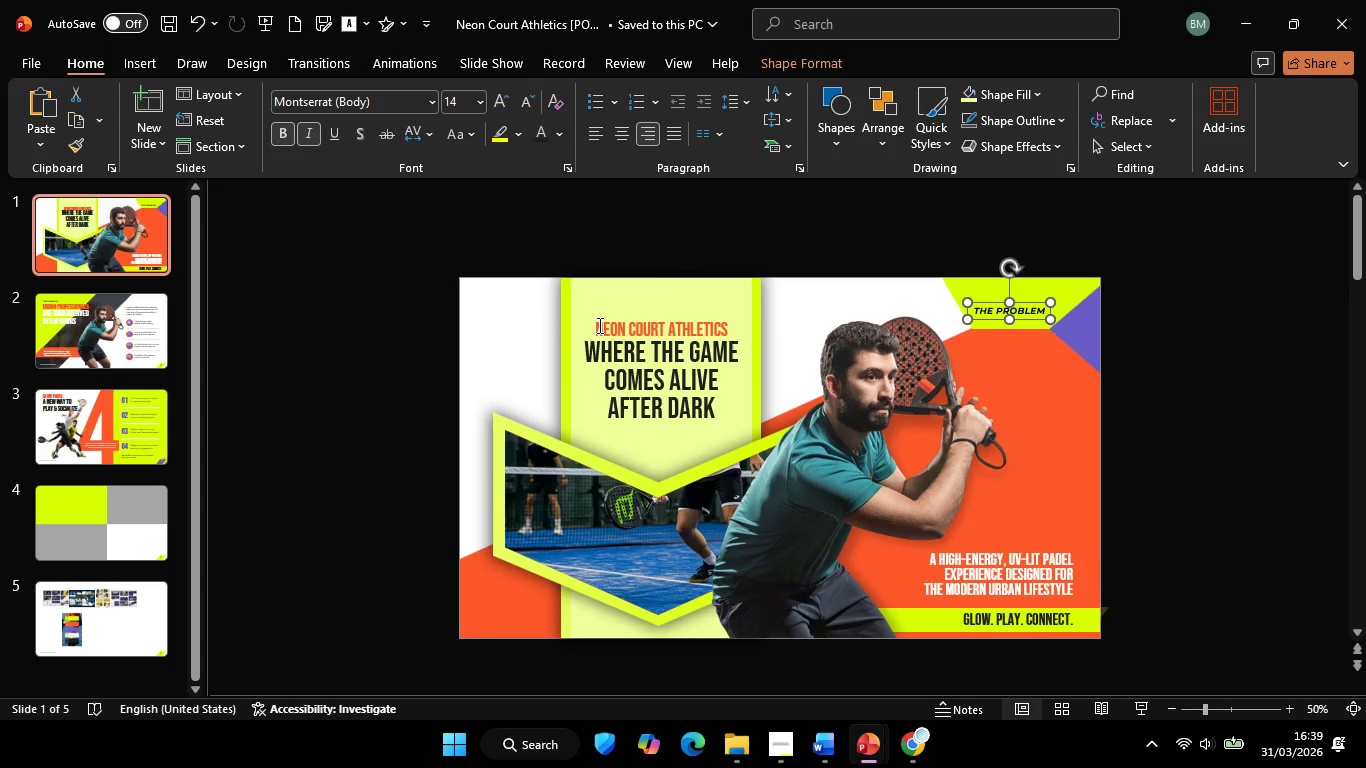 
left_click_drag(start_coordinate=[598, 325], to_coordinate=[730, 325])
 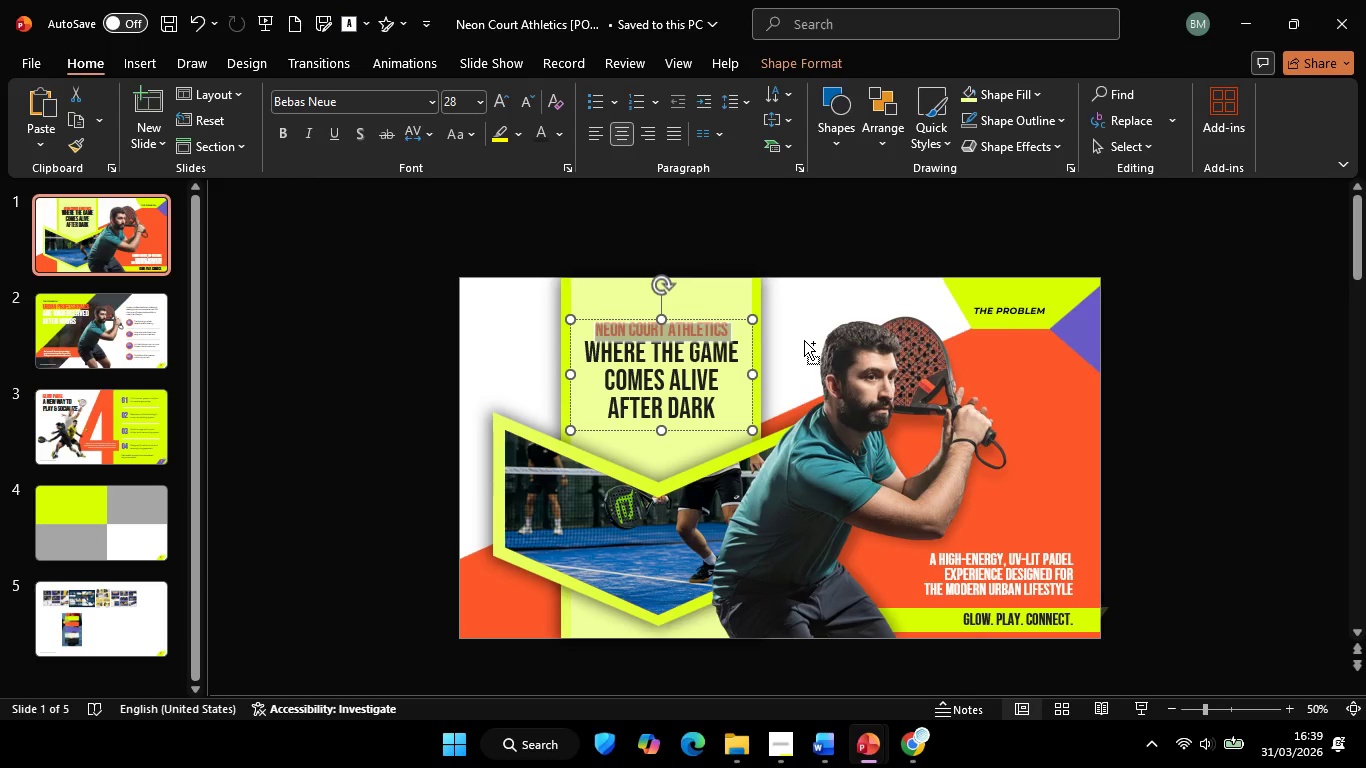 
key(Control+C)
 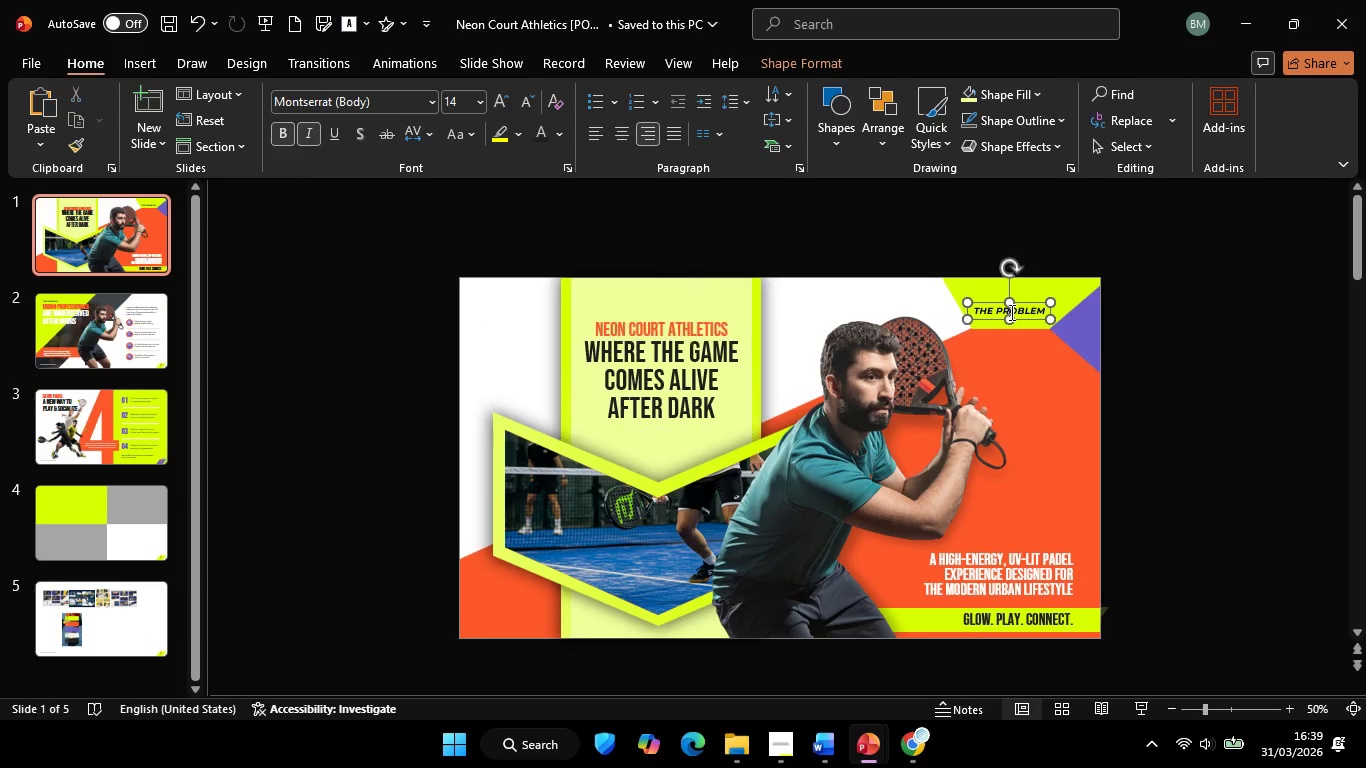 
left_click([1010, 312])
 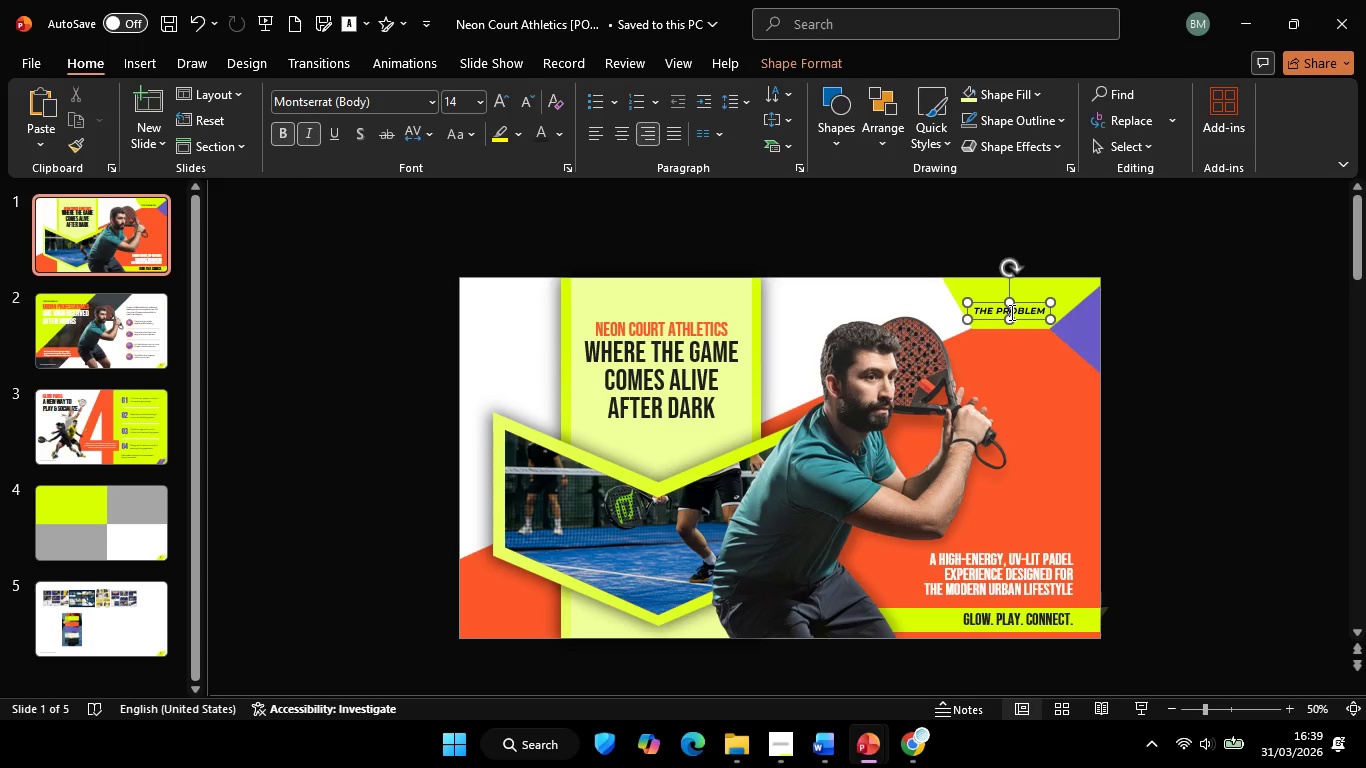 
key(Control+A)
 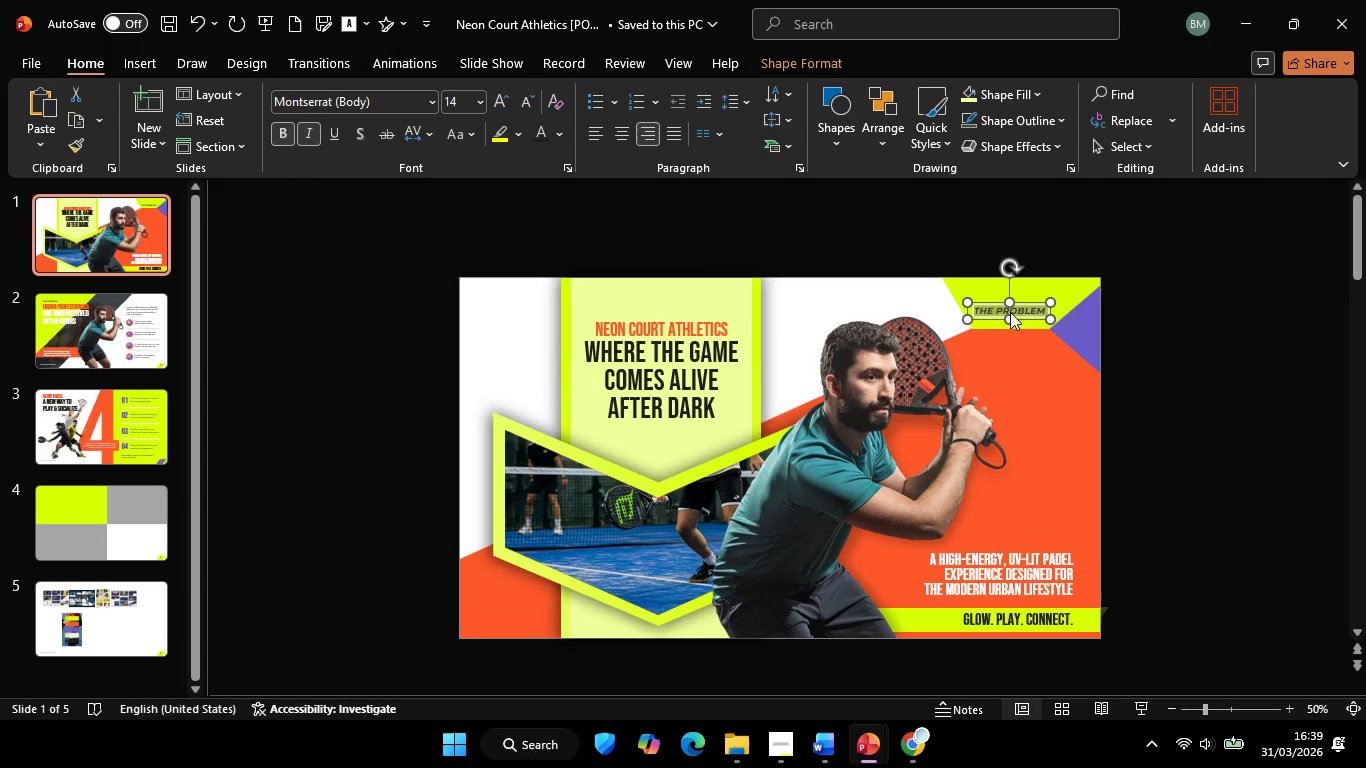 
right_click([1010, 312])
 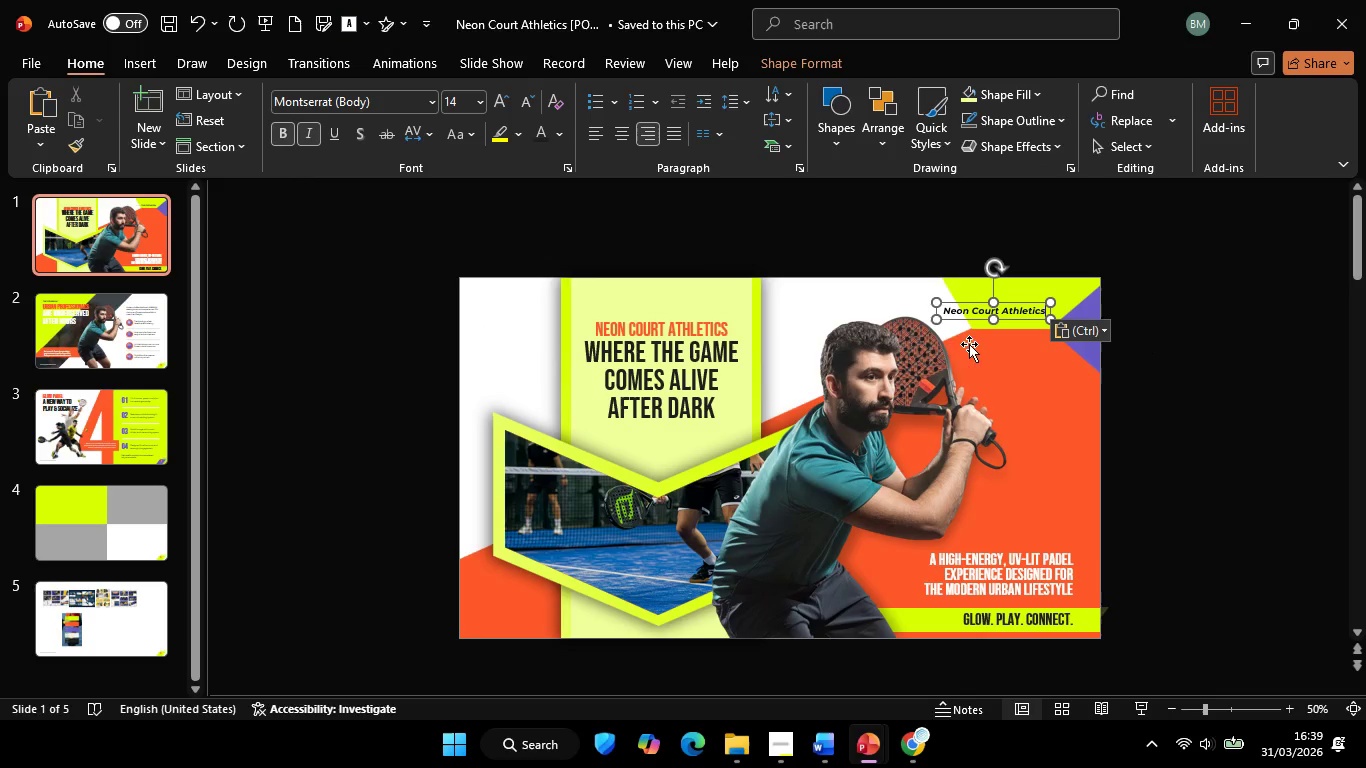 
hold_key(key=ControlLeft, duration=0.7)
scroll: coordinate [969, 321], scroll_direction: up, amount: 4.0
 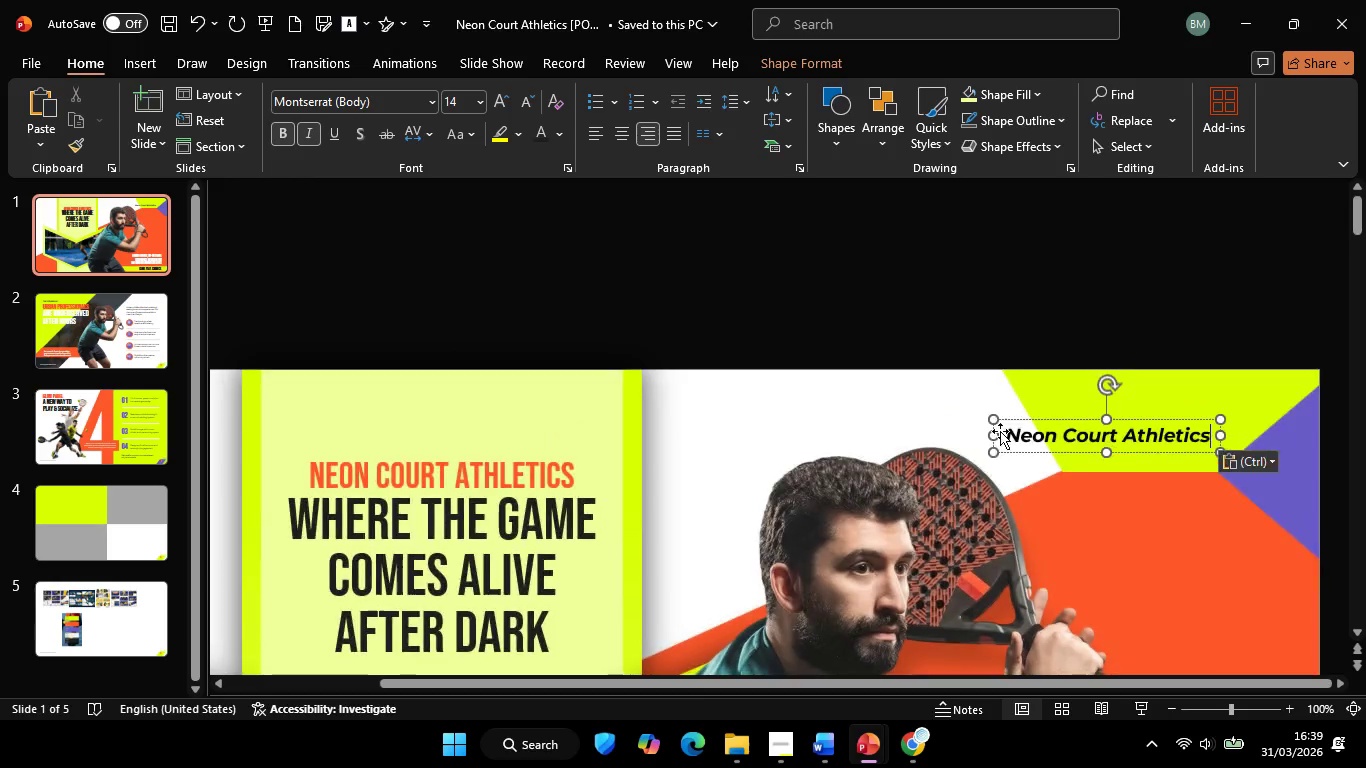 
hold_key(key=ShiftLeft, duration=1.28)
left_click_drag(start_coordinate=[995, 433], to_coordinate=[1067, 442])
 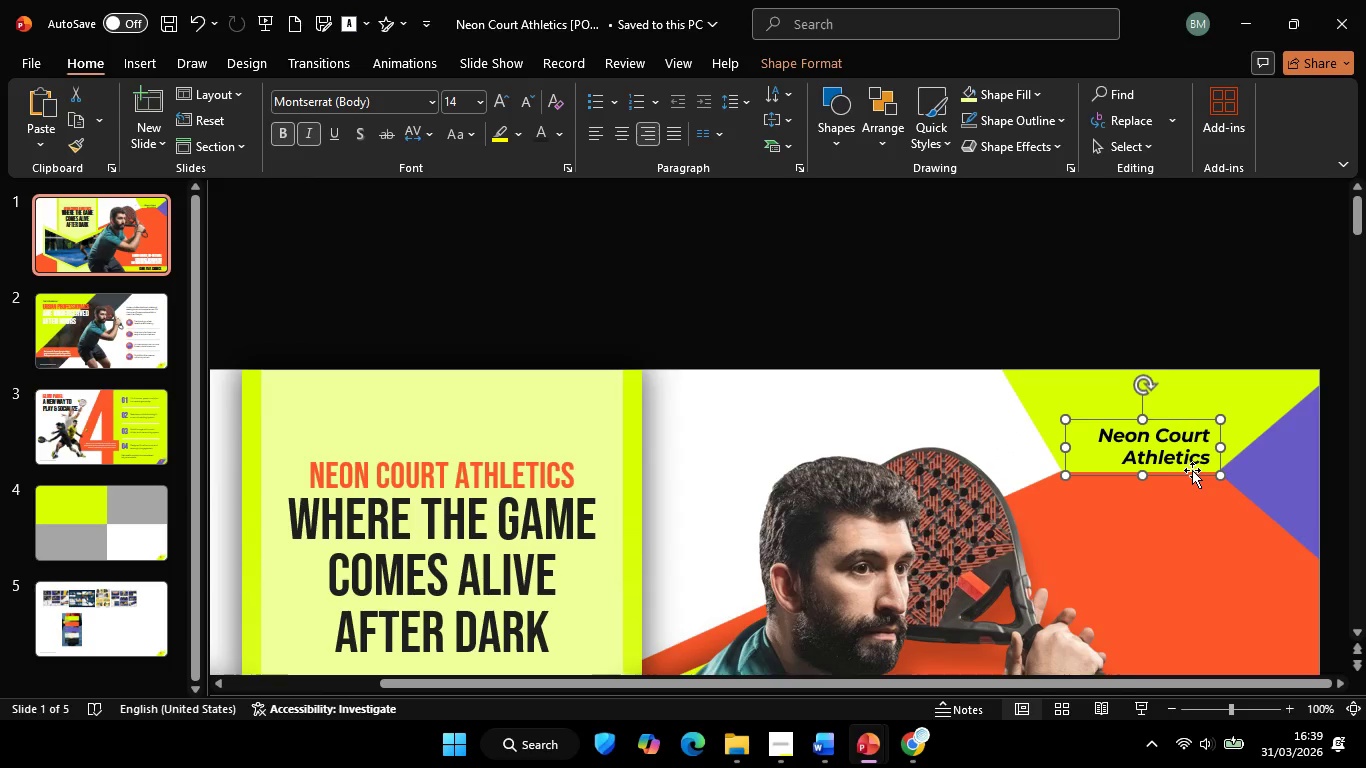 
hold_key(key=ShiftLeft, duration=1.28)
left_click_drag(start_coordinate=[1192, 470], to_coordinate=[1192, 445])
 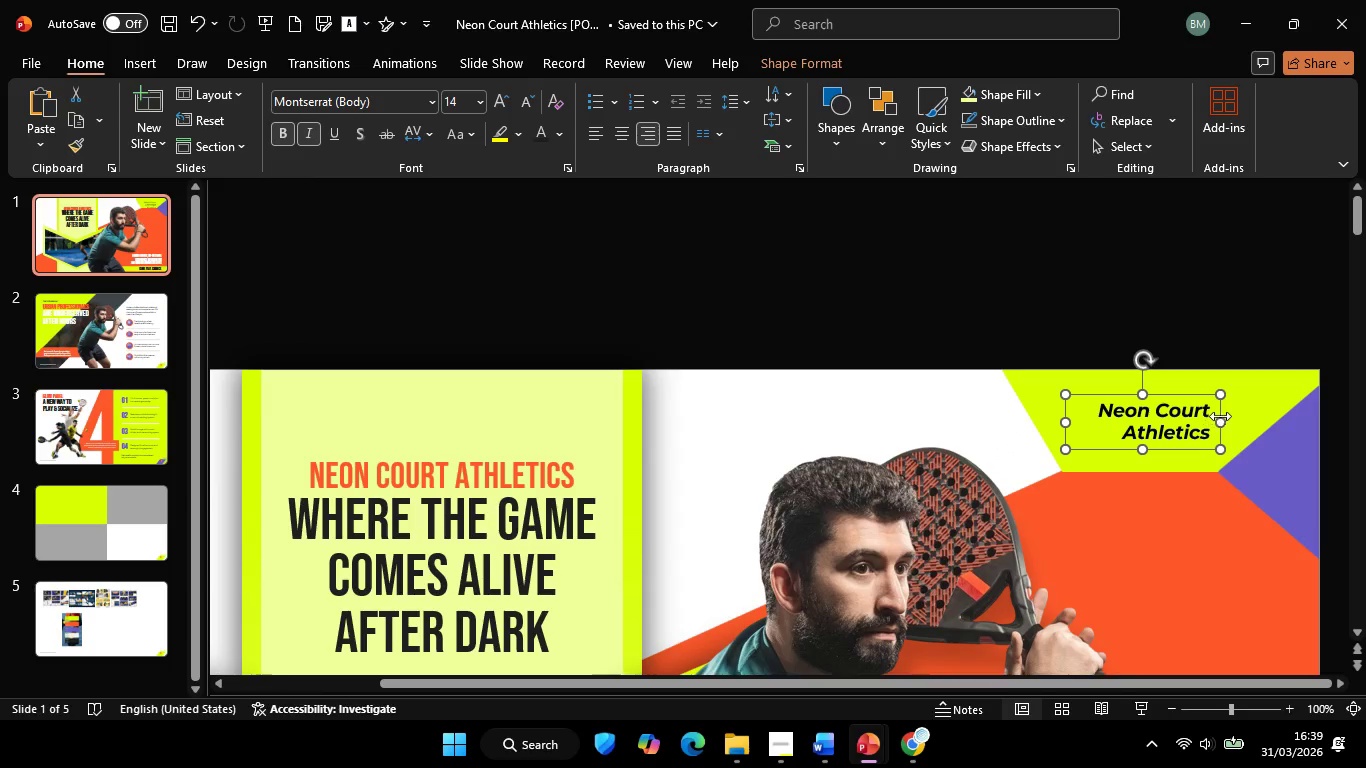 
hold_key(key=ShiftLeft, duration=0.62)
 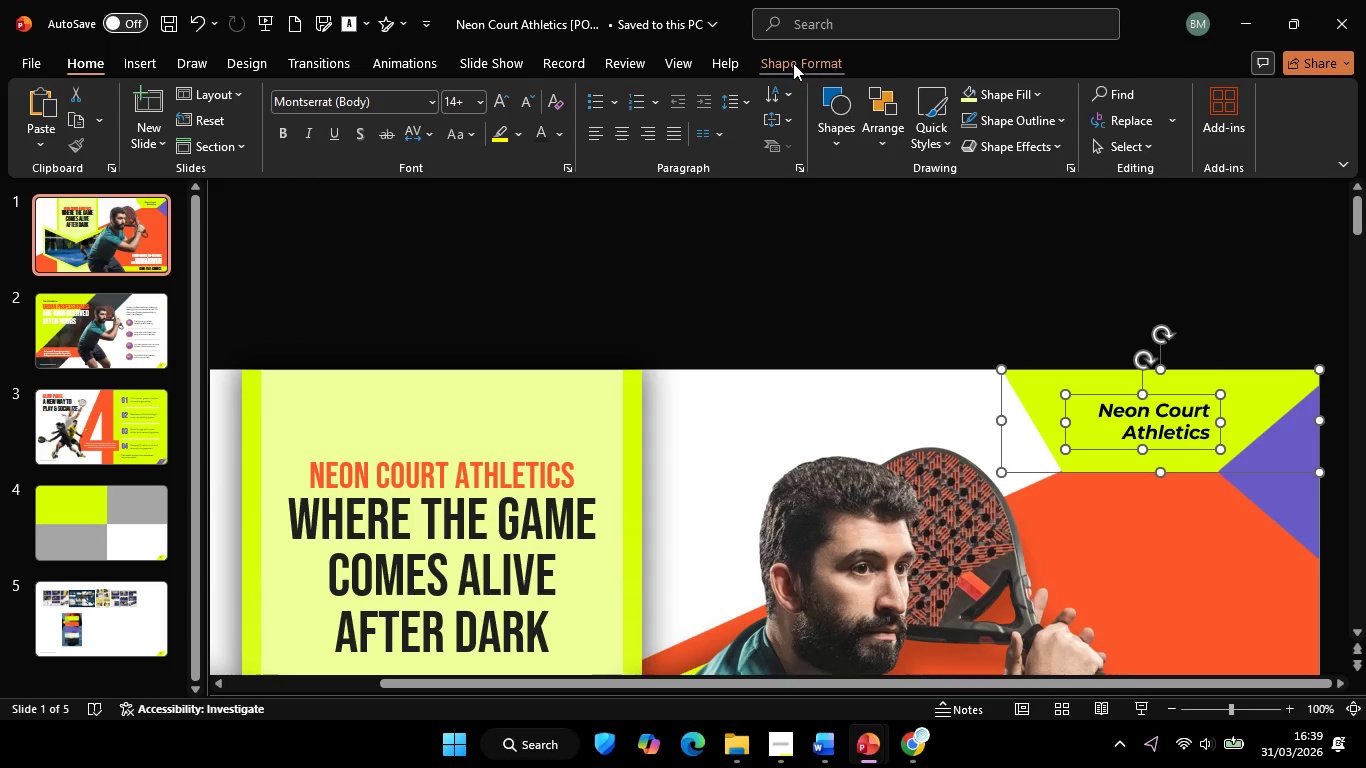 
left_click([793, 63])
 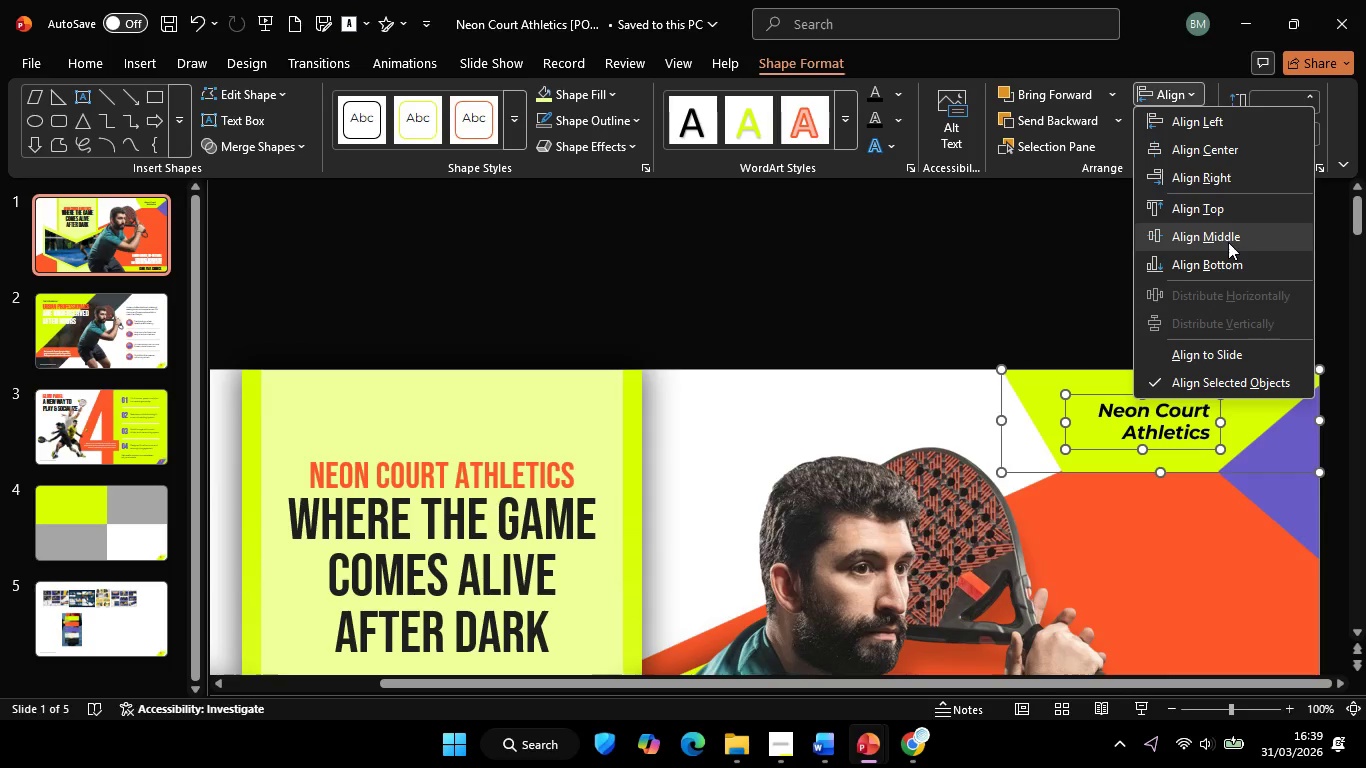 
left_click([1232, 234])
 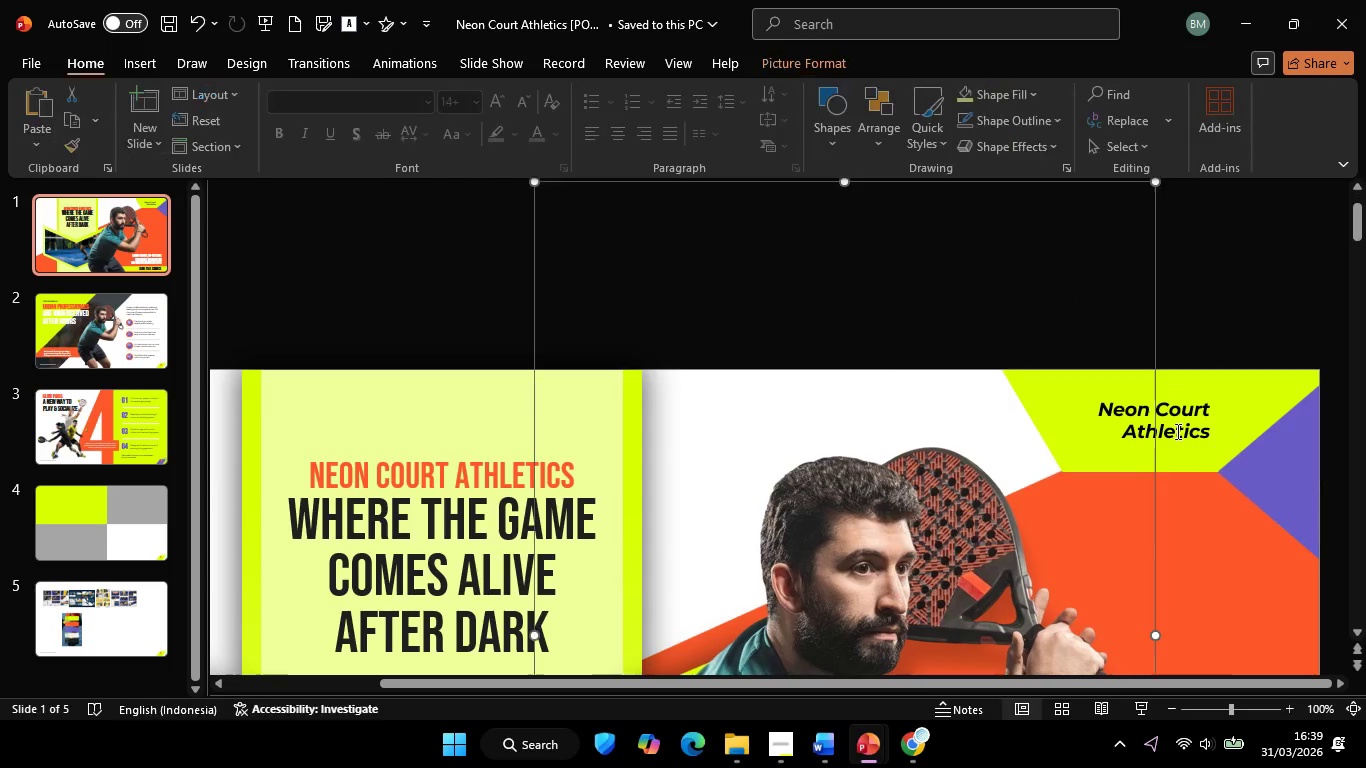 
left_click([1178, 428])
 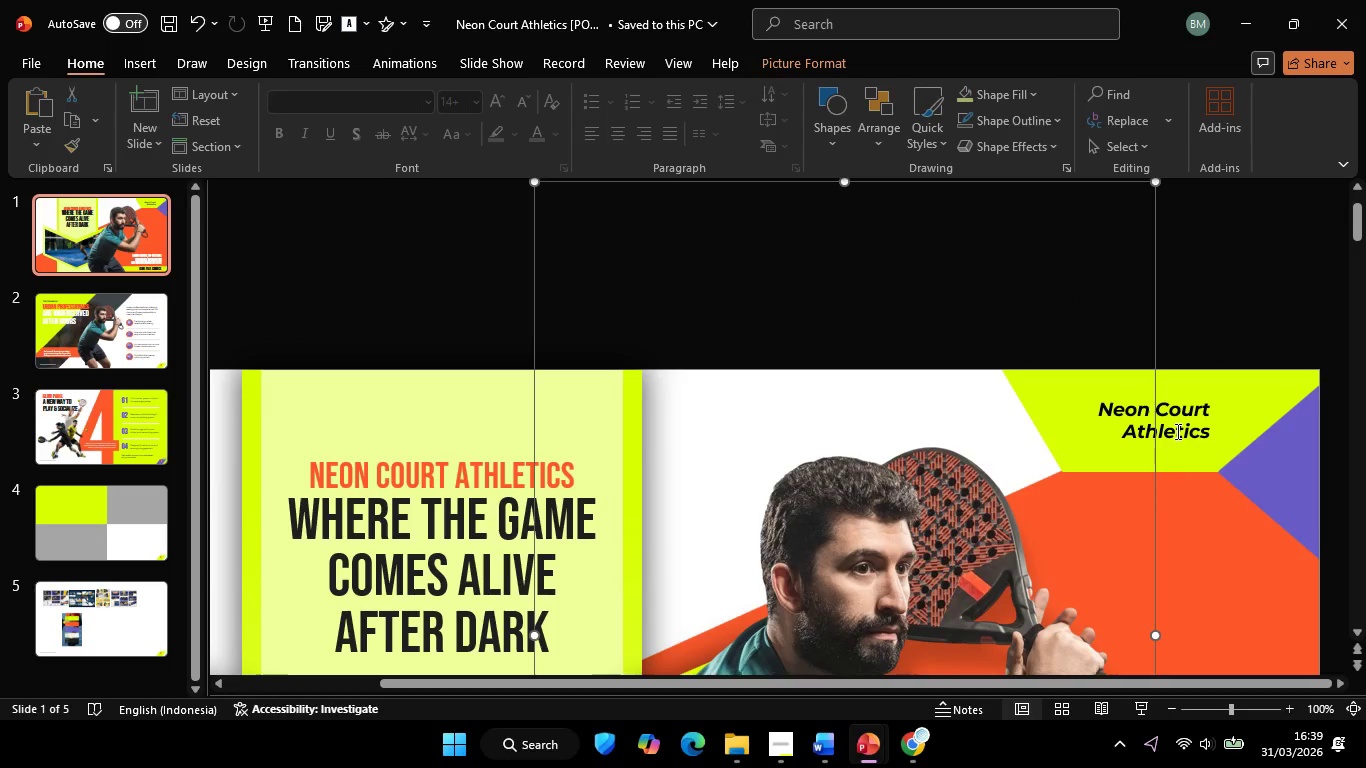 
key(Control+A)
 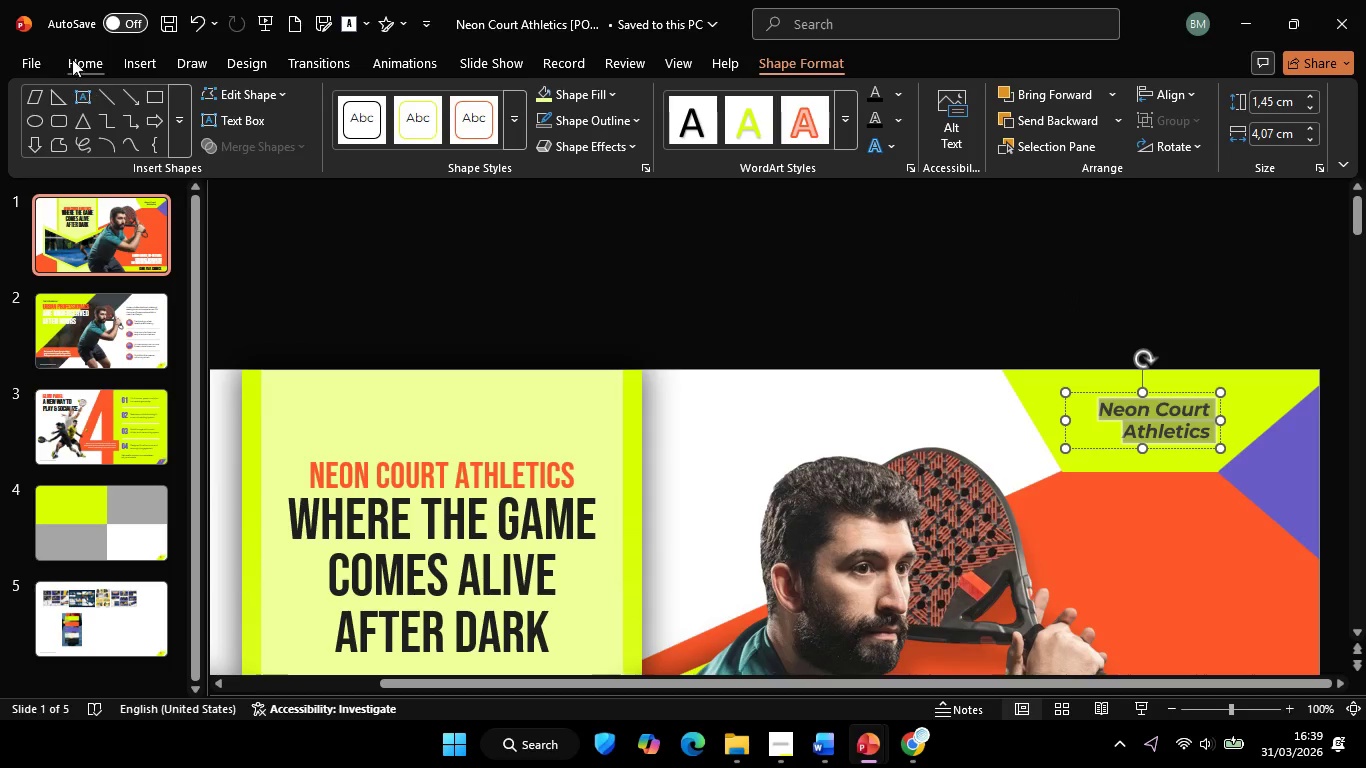 
left_click([70, 58])
 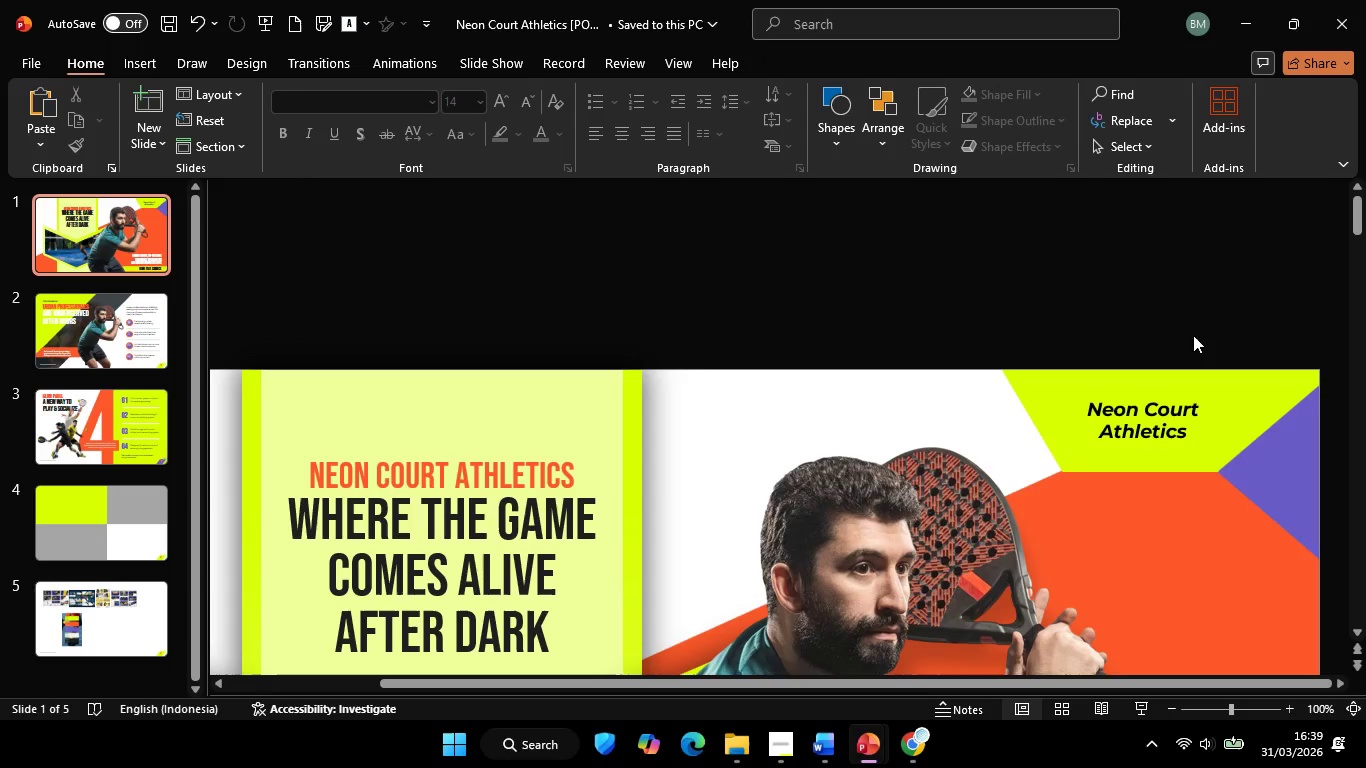 
left_click([1164, 418])
 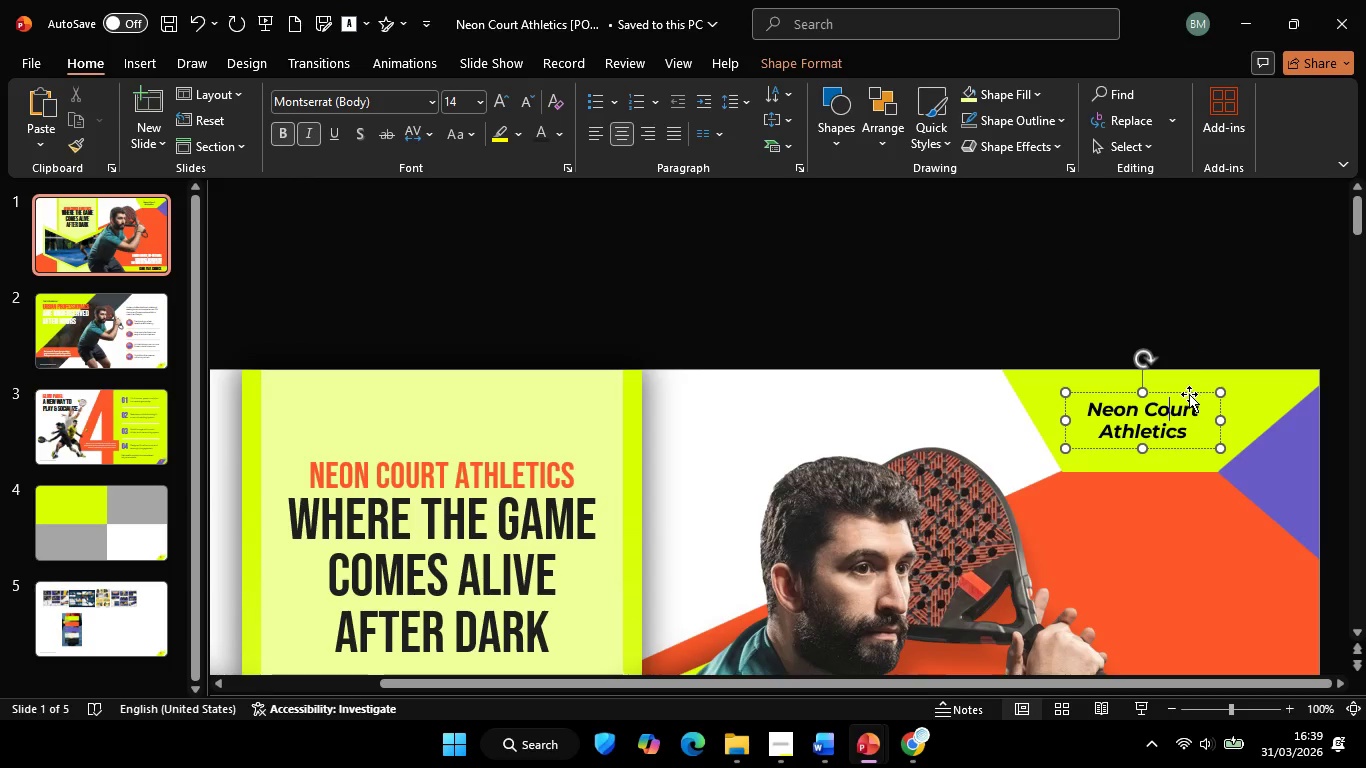 
hold_key(key=ShiftLeft, duration=2.39)
left_click_drag(start_coordinate=[1189, 394], to_coordinate=[1195, 393])
 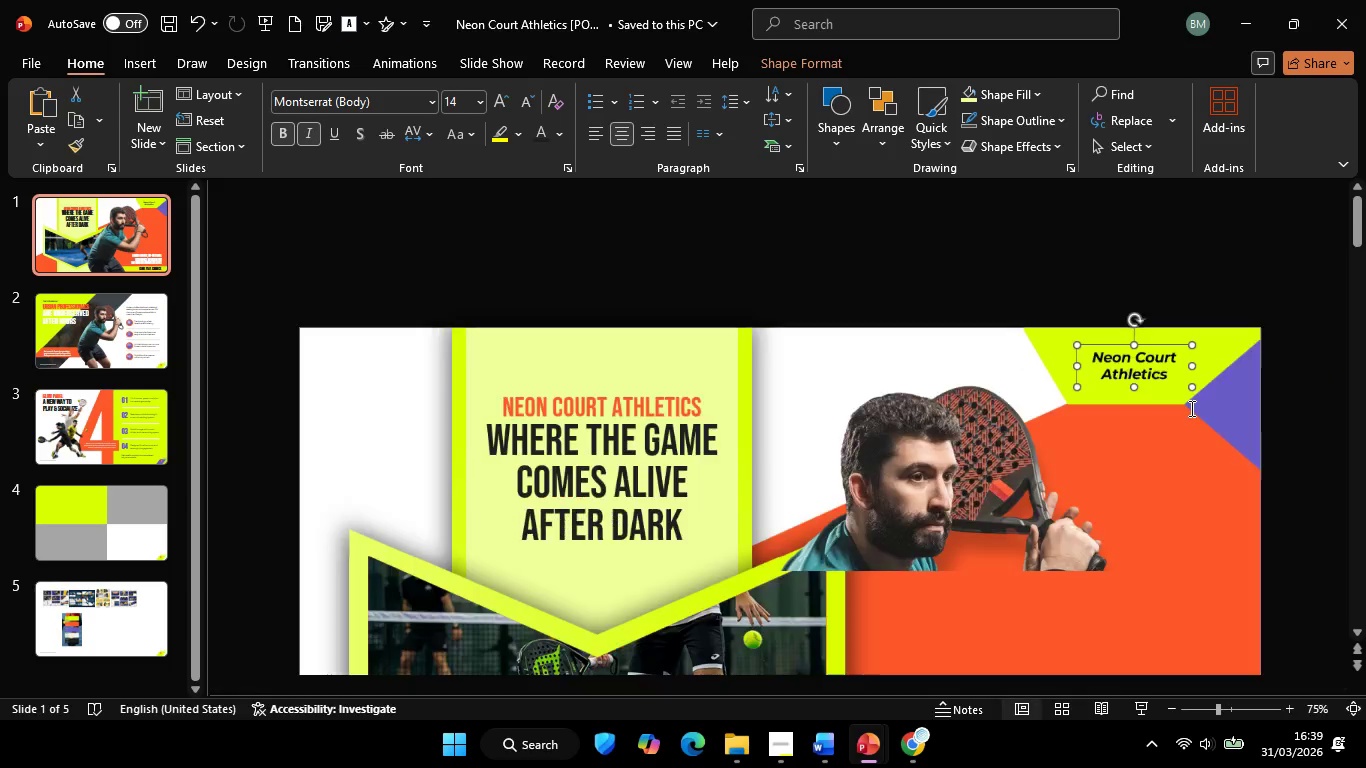 
hold_key(key=ControlLeft, duration=0.75)
scroll: coordinate [1195, 411], scroll_direction: down, amount: 3.0
 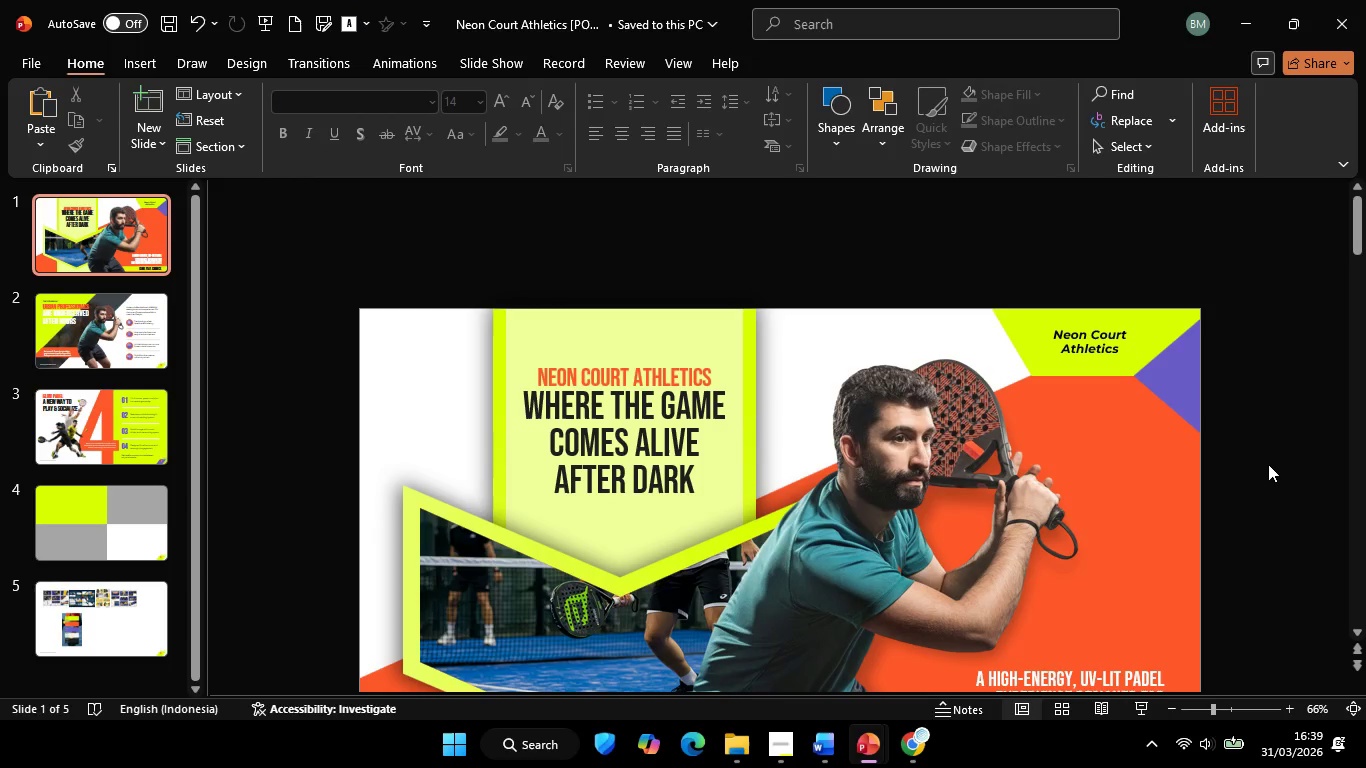 
double_click([1268, 464])
 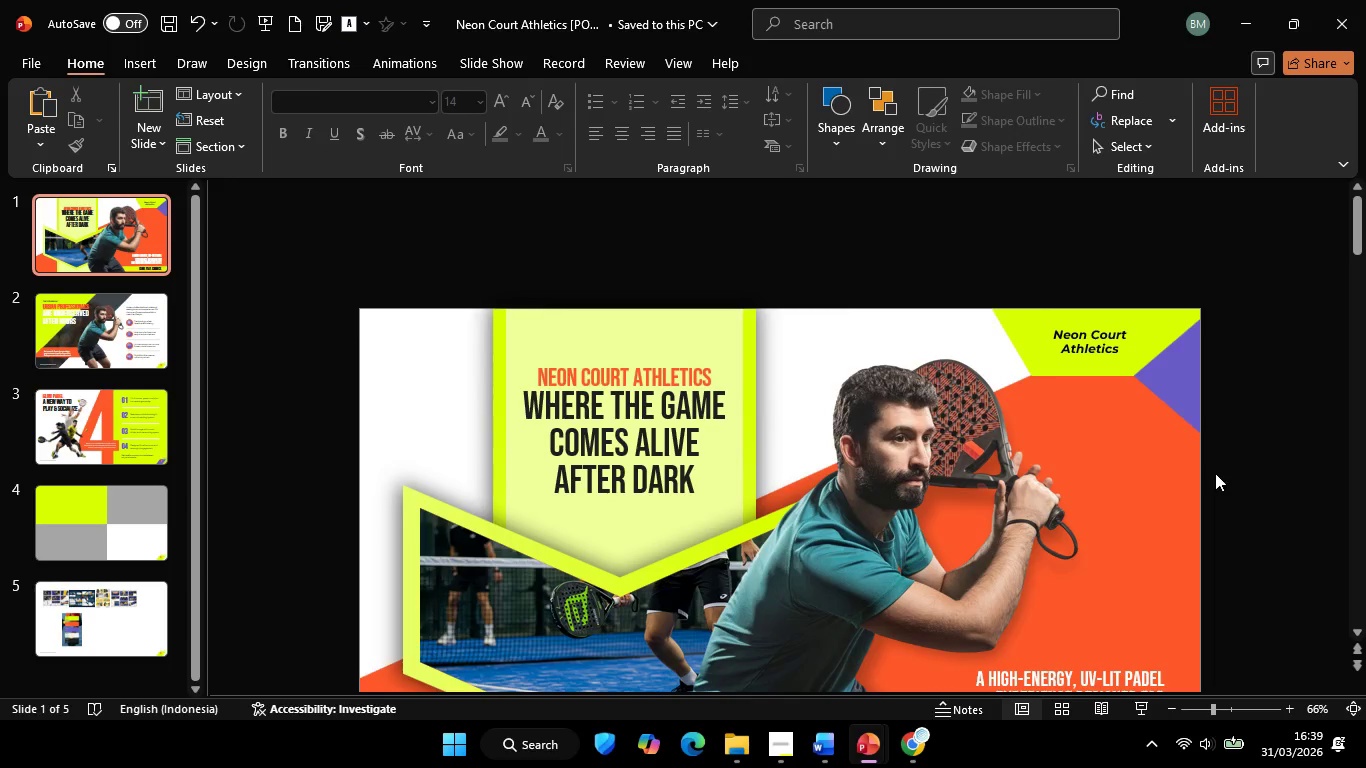 
hold_key(key=ControlLeft, duration=0.44)
scroll: coordinate [1215, 473], scroll_direction: down, amount: 2.0
 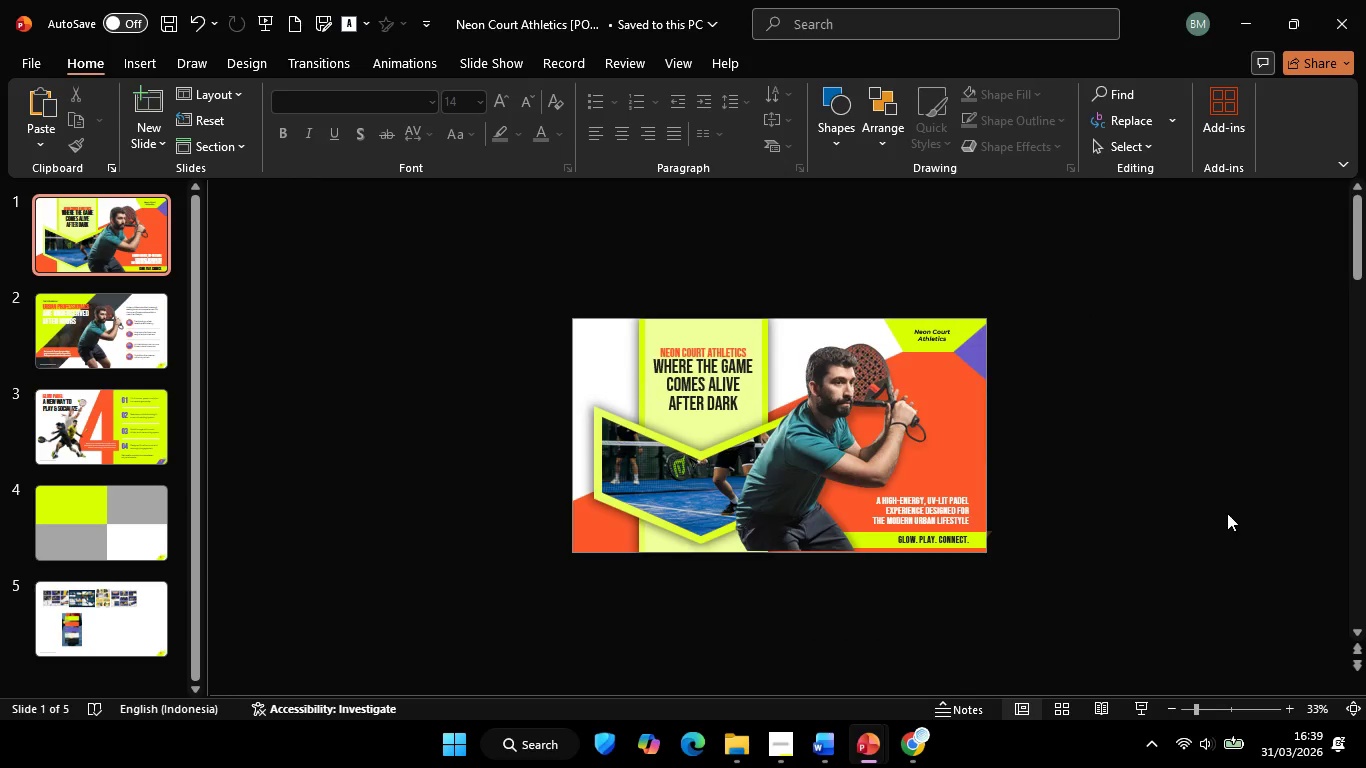 
hold_key(key=ControlLeft, duration=0.34)
 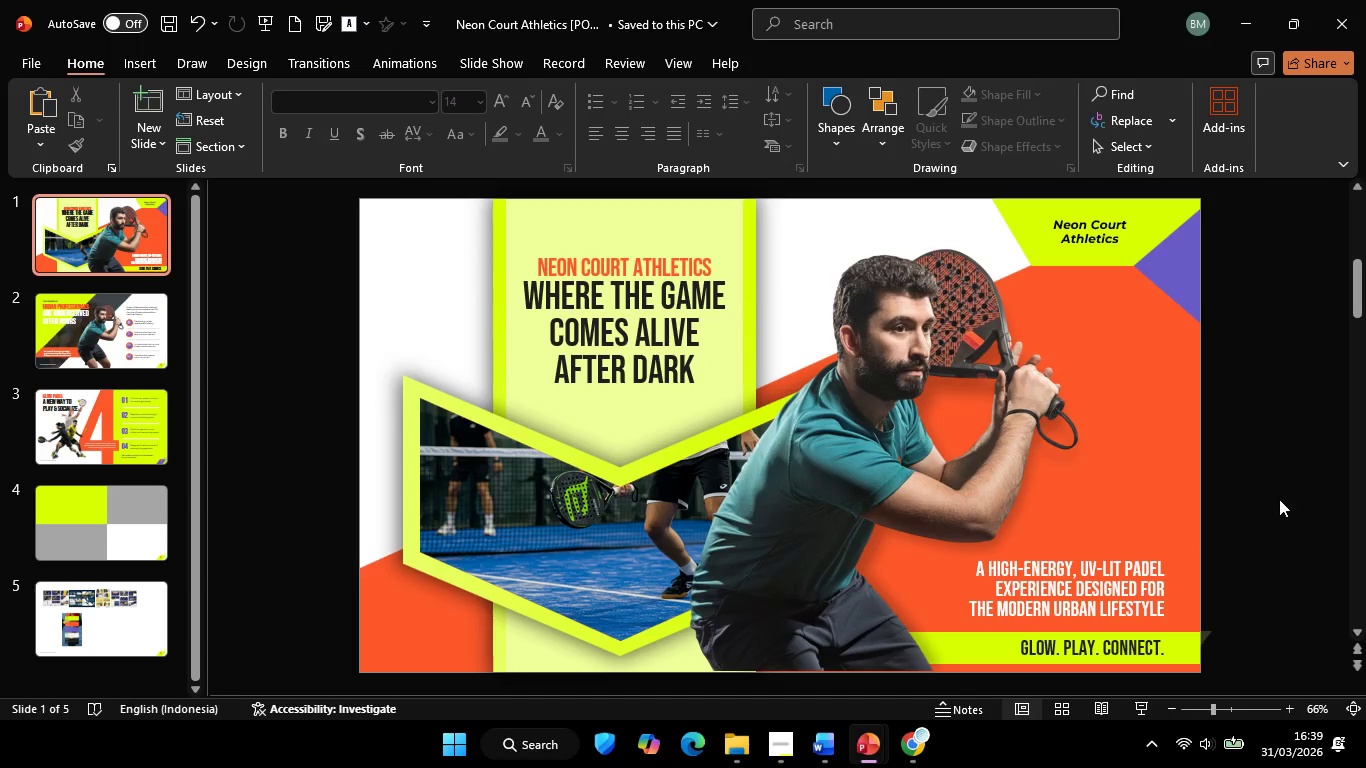 
left_click([1260, 522])
 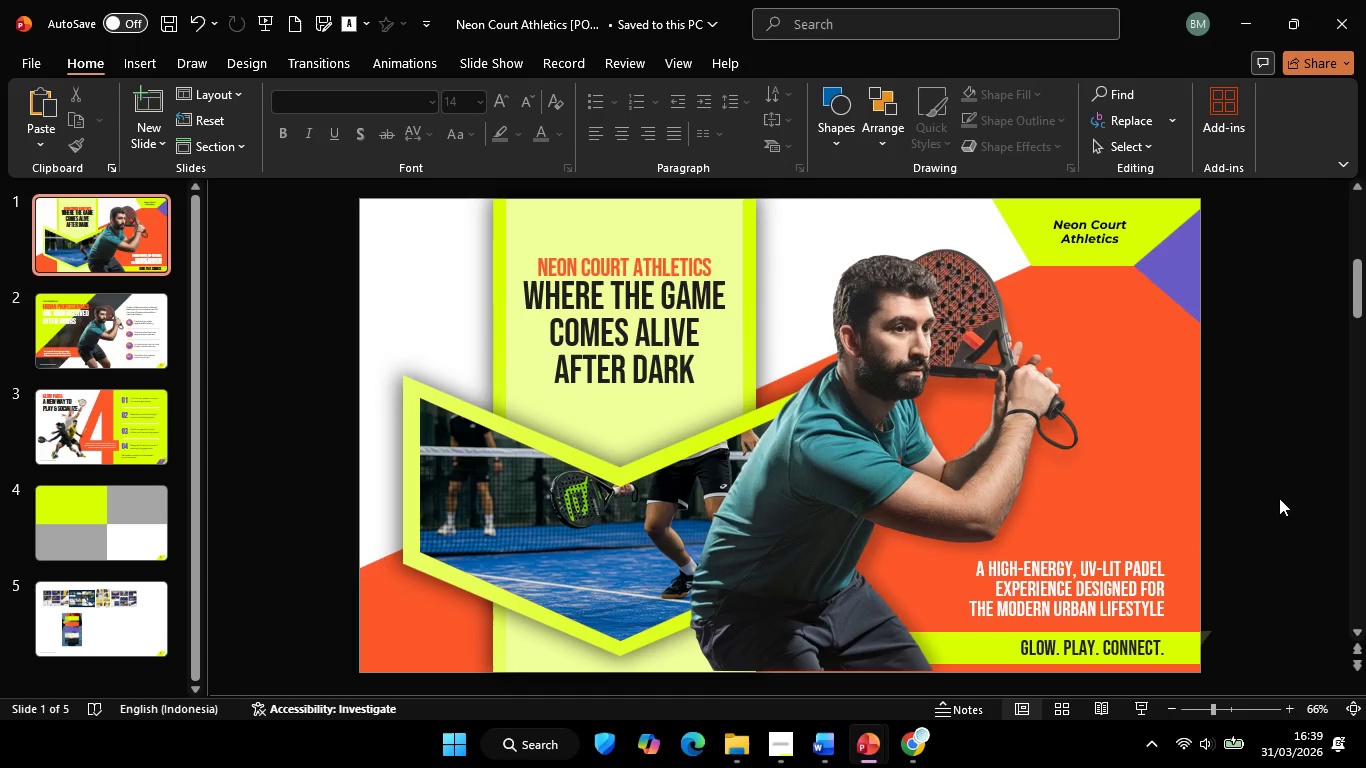 
scroll: coordinate [1226, 513], scroll_direction: up, amount: 2.0
 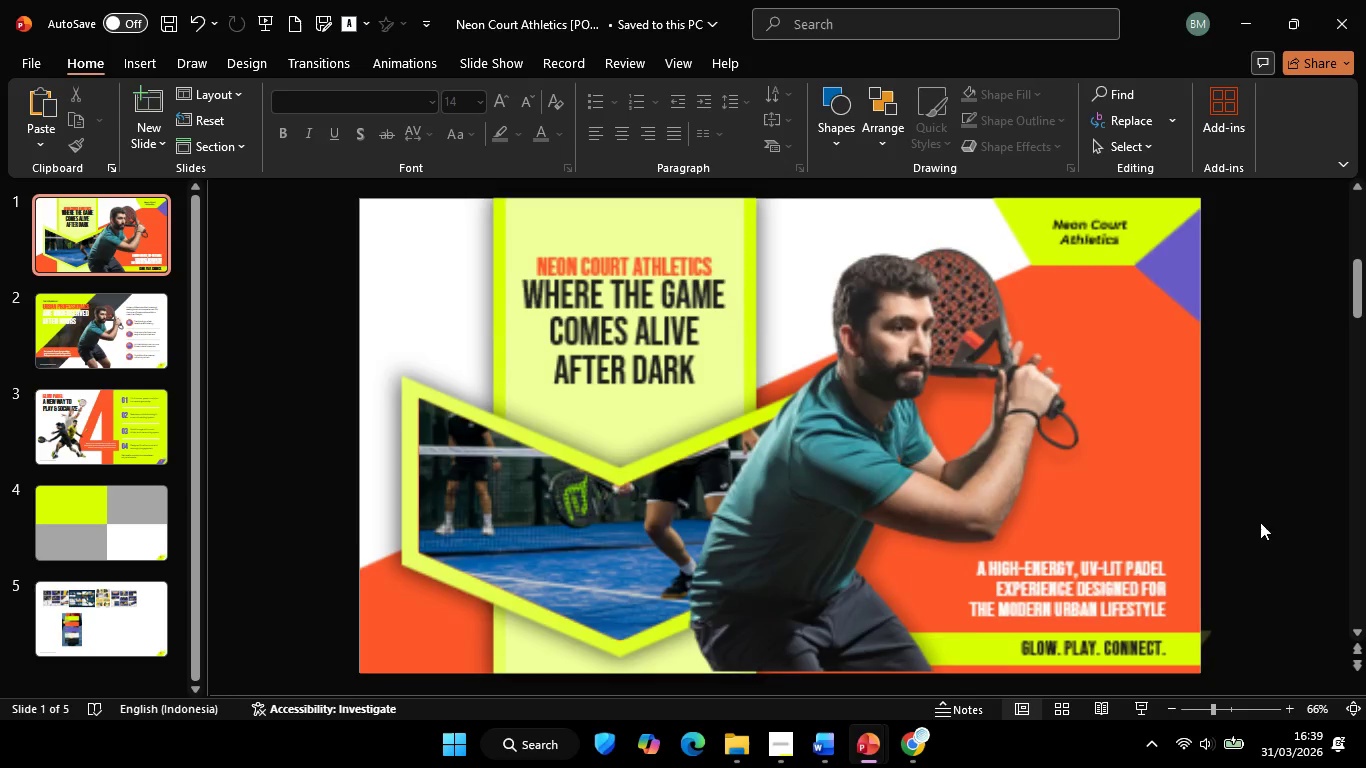 
double_click([1279, 498])
 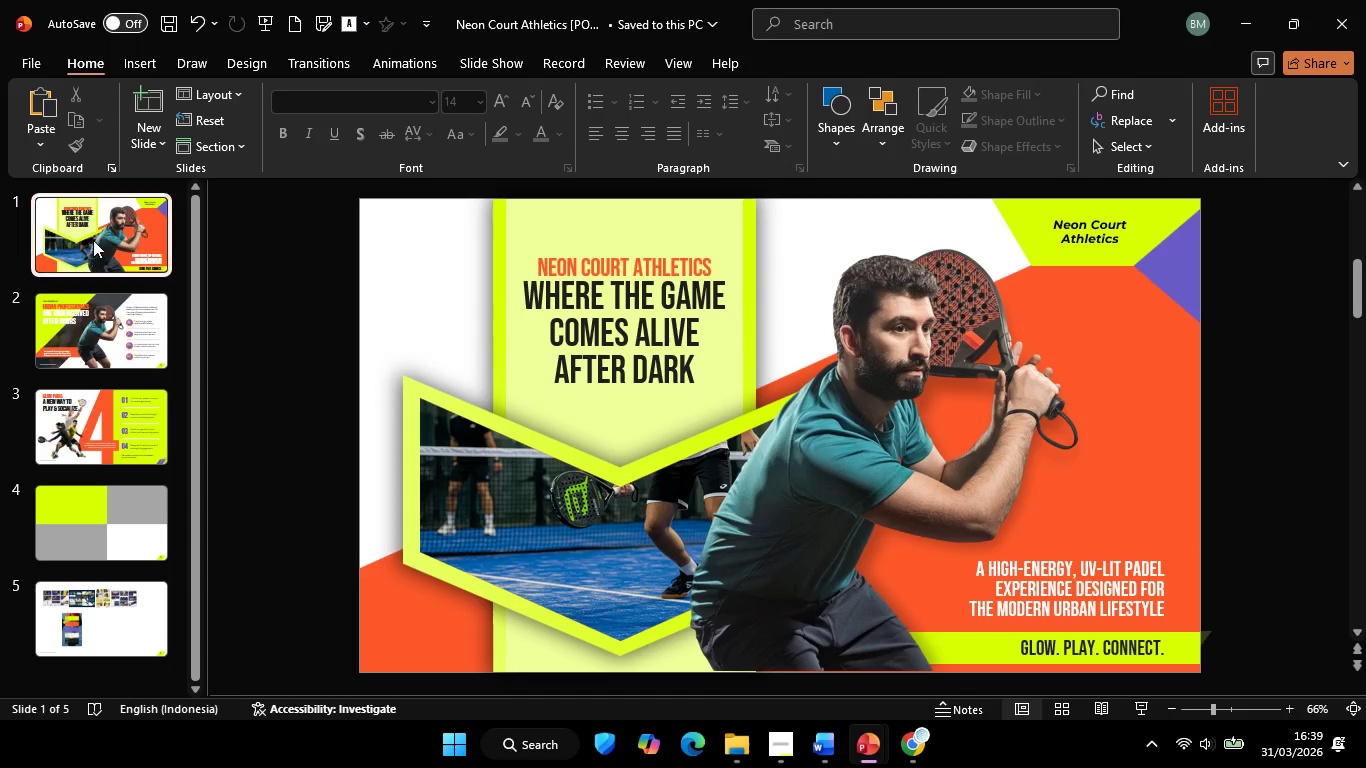 
left_click([93, 240])
 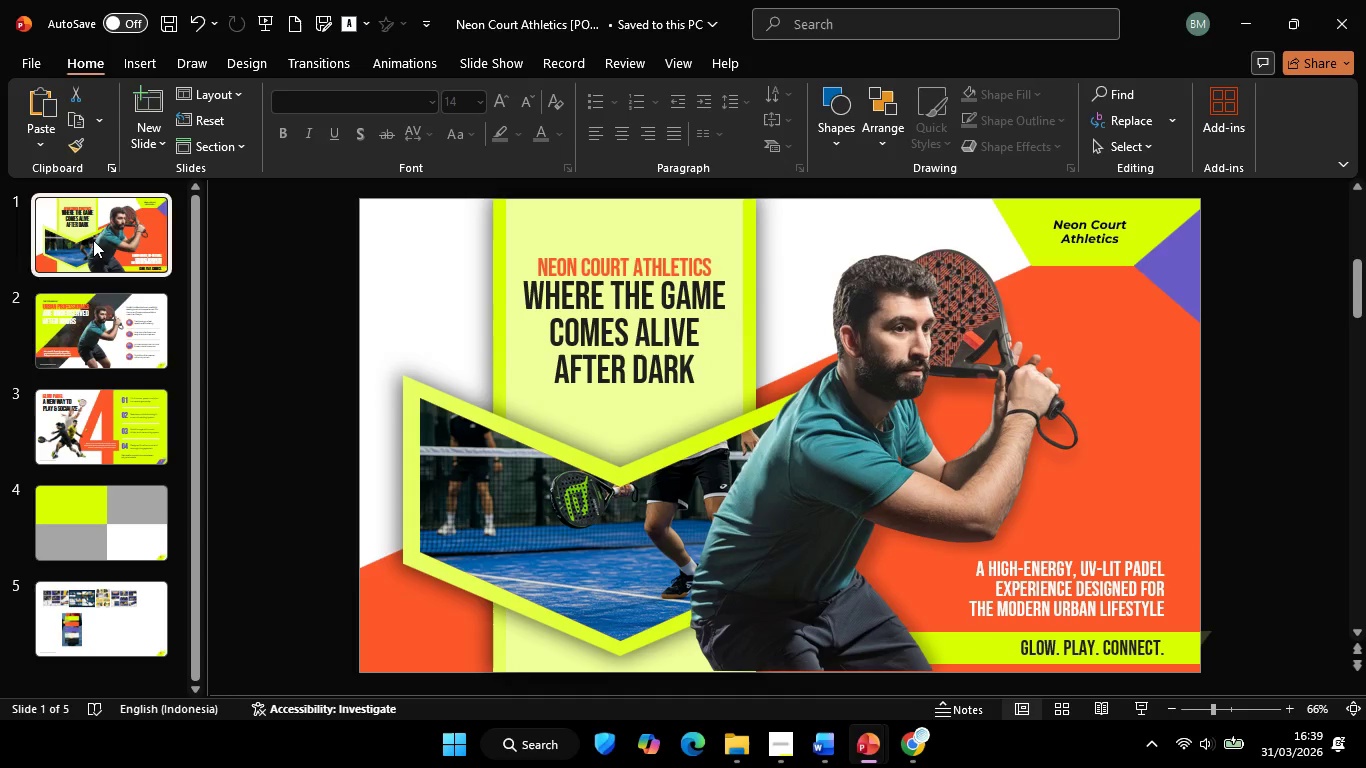 
key(ArrowDown)
 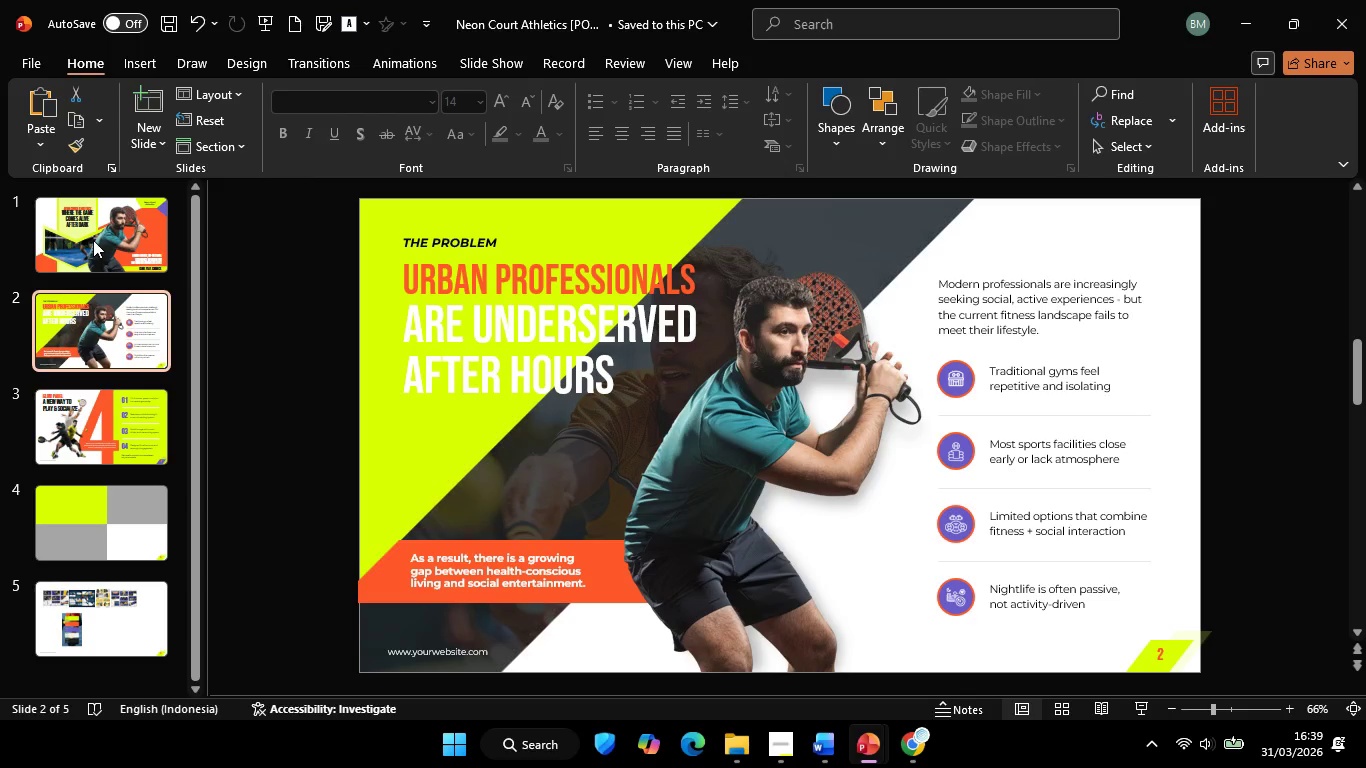 
key(ArrowDown)
 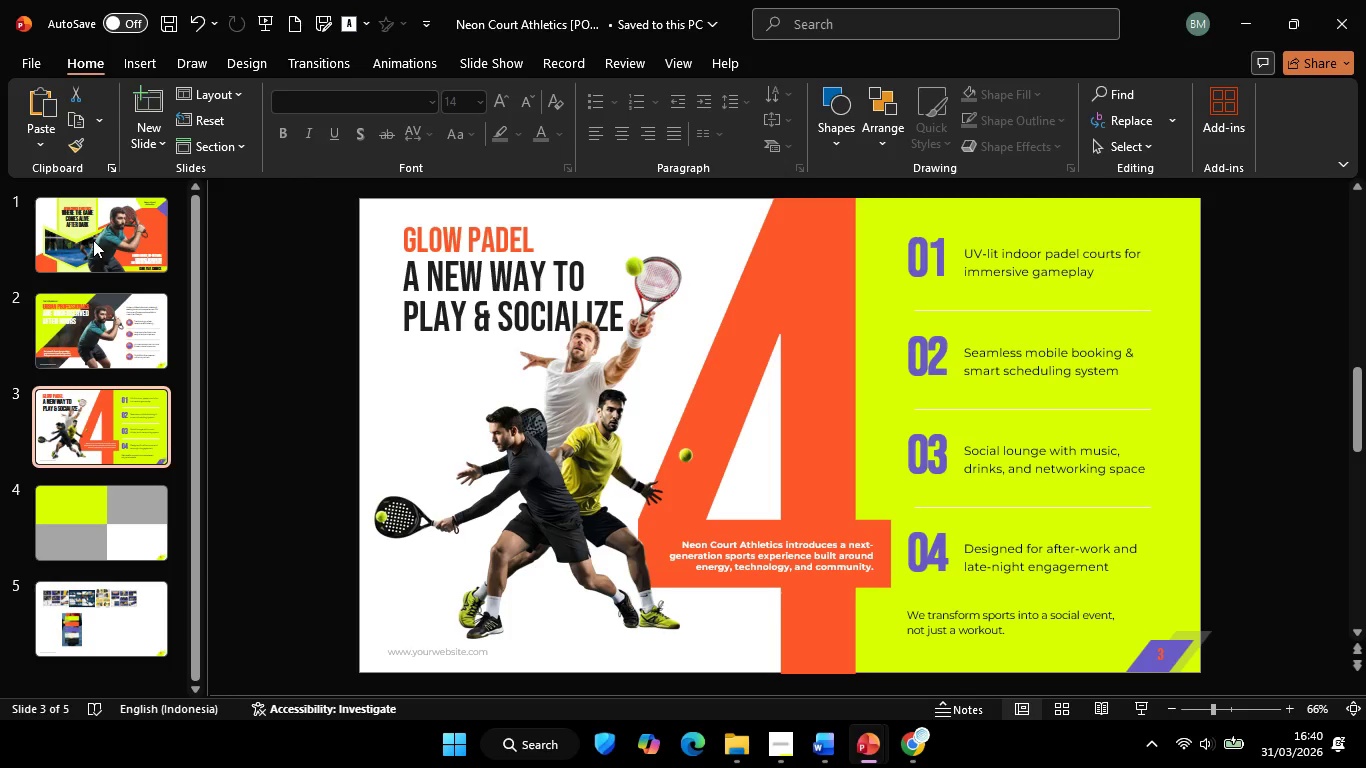 
key(ArrowUp)
 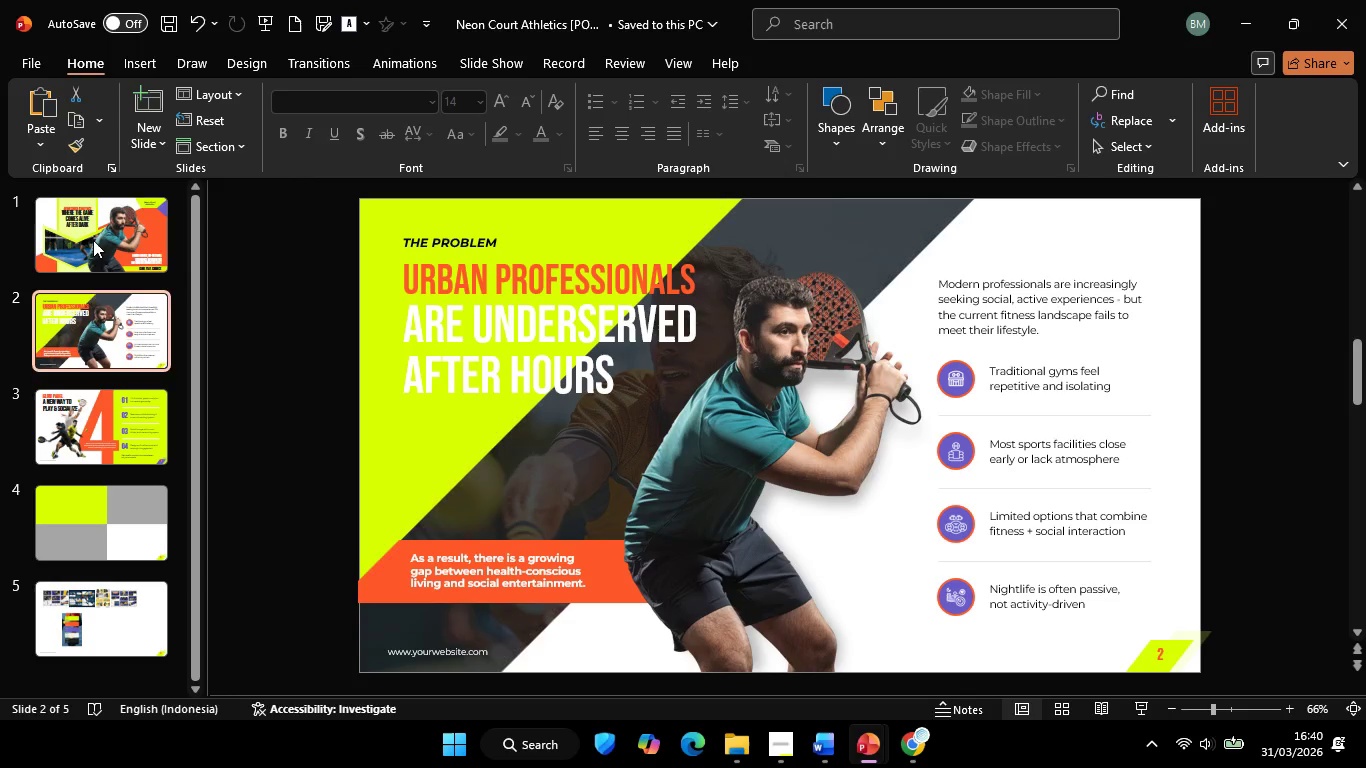 
key(ArrowUp)
 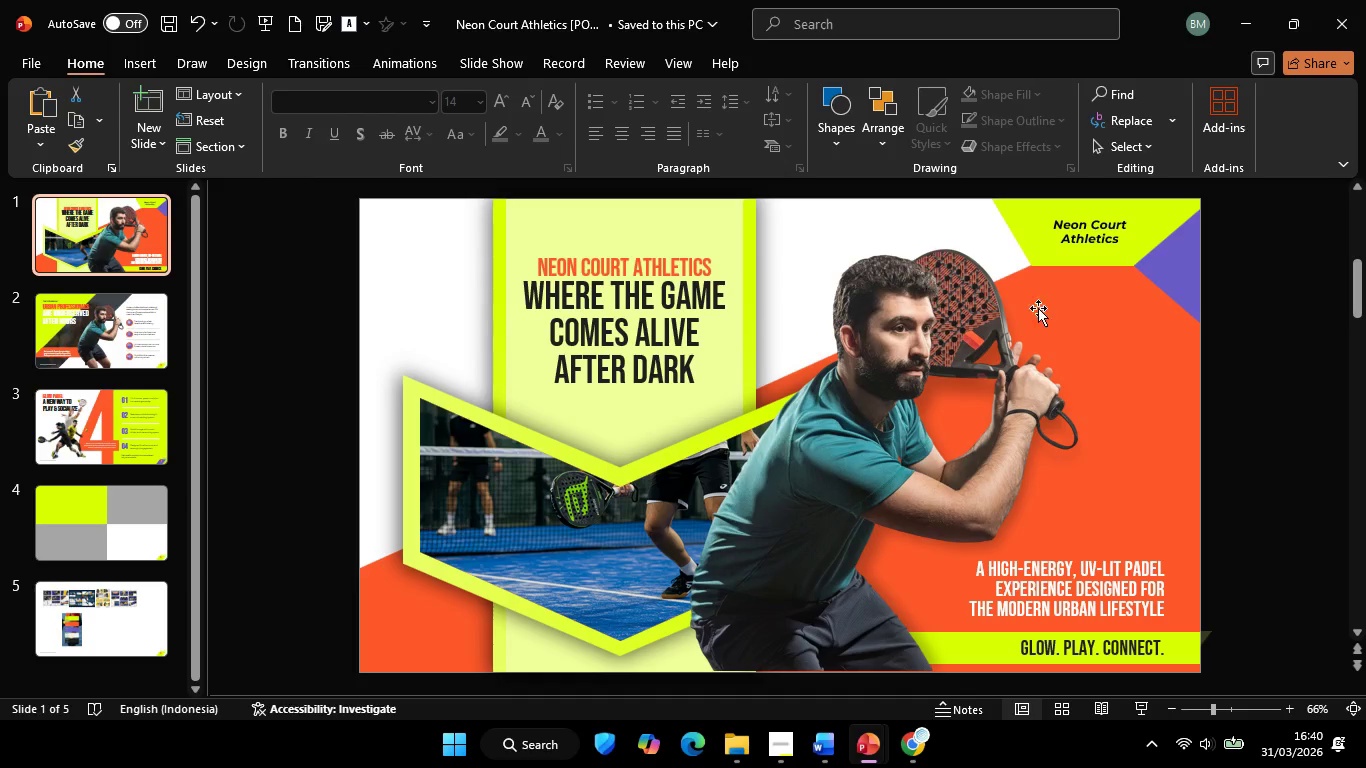 
left_click([1155, 336])
 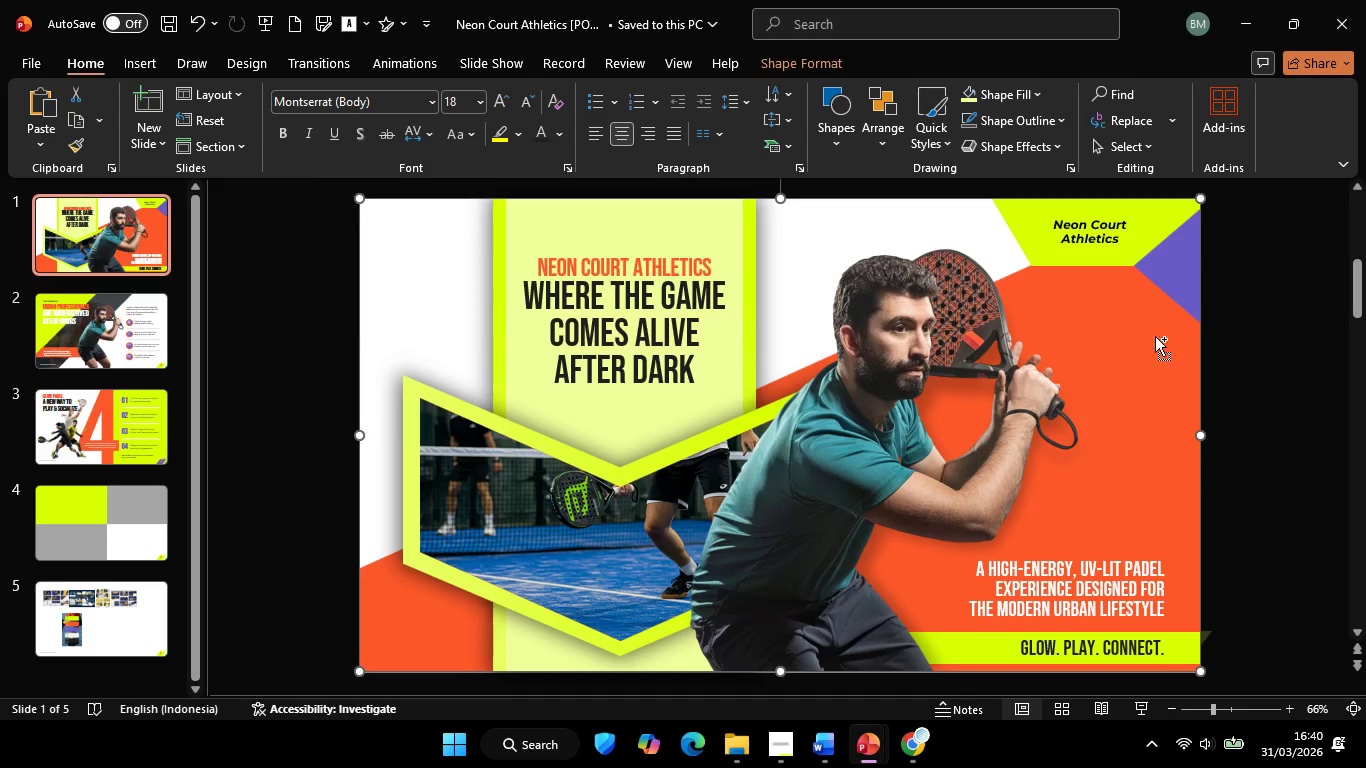 
key(Control+ControlLeft)
 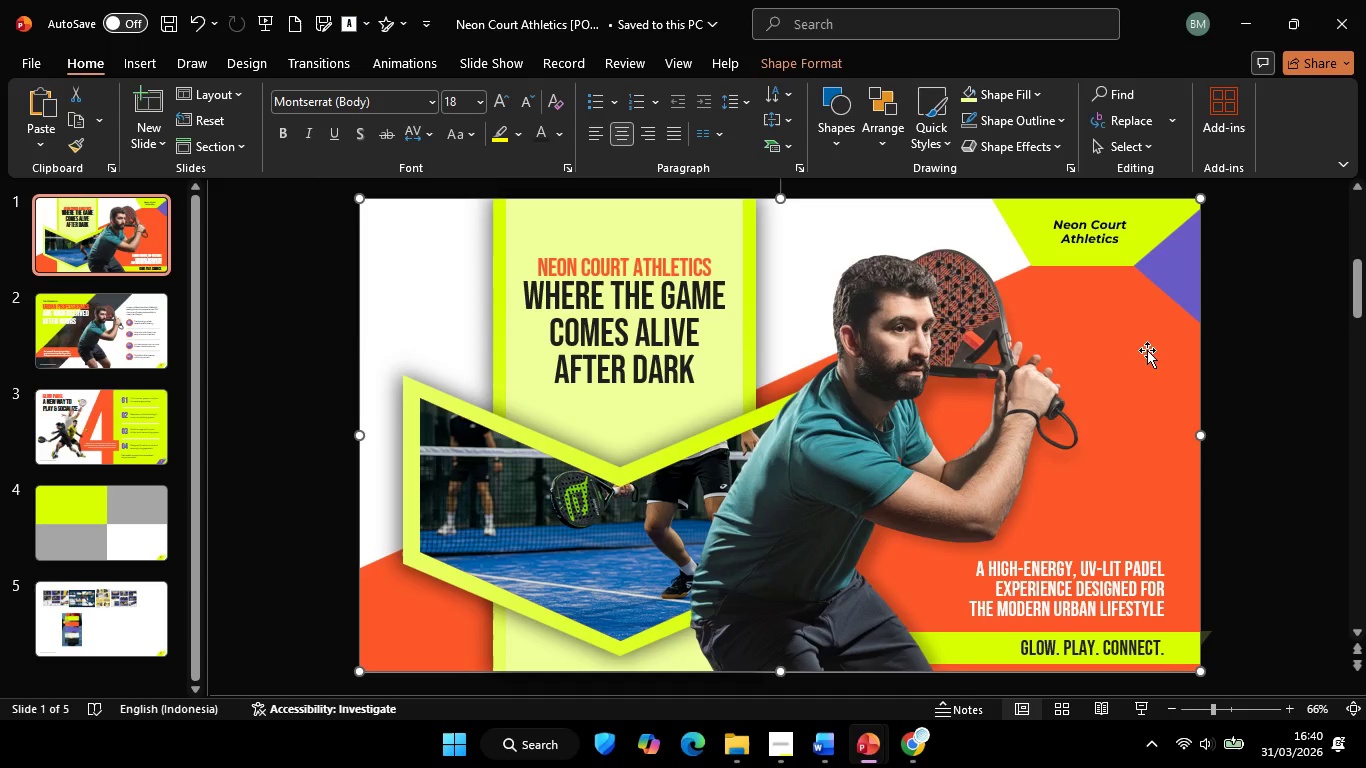 
key(Control+C)
 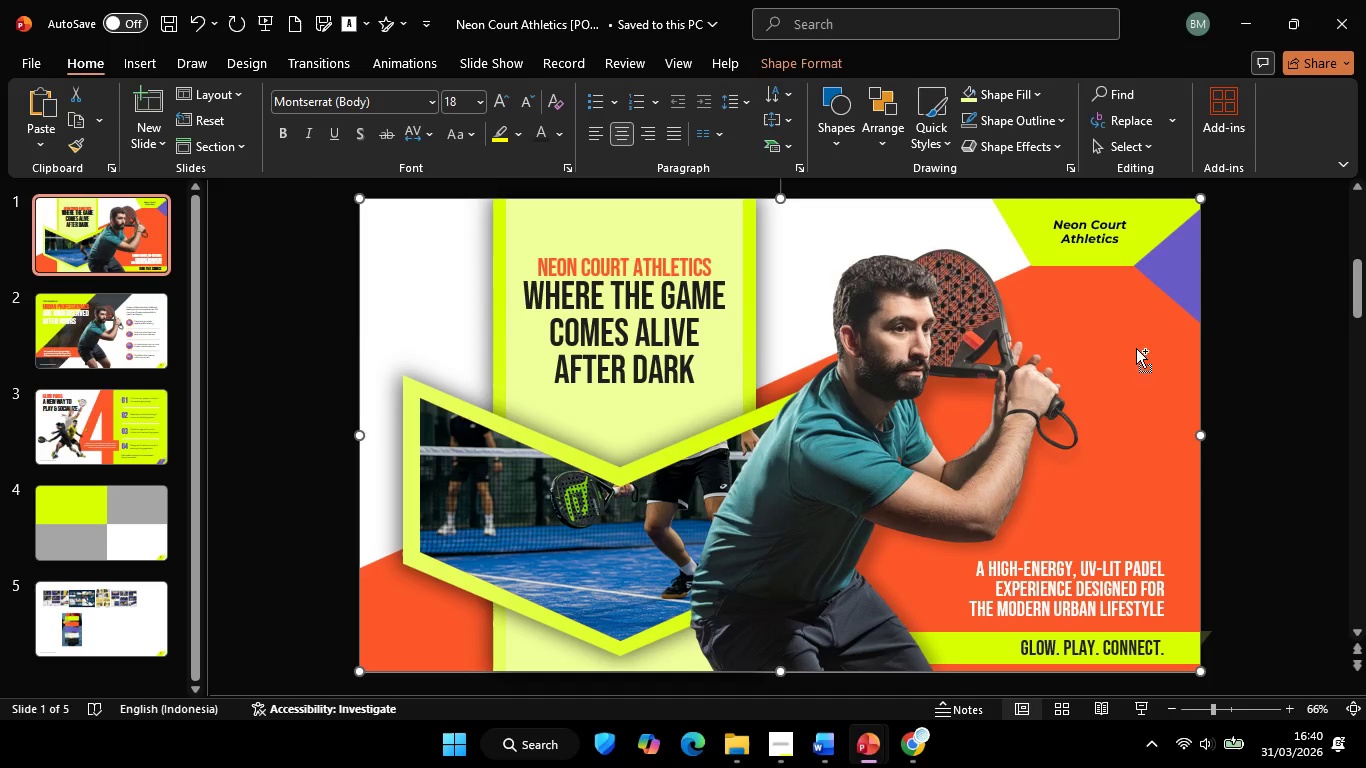 
key(Control+C)
 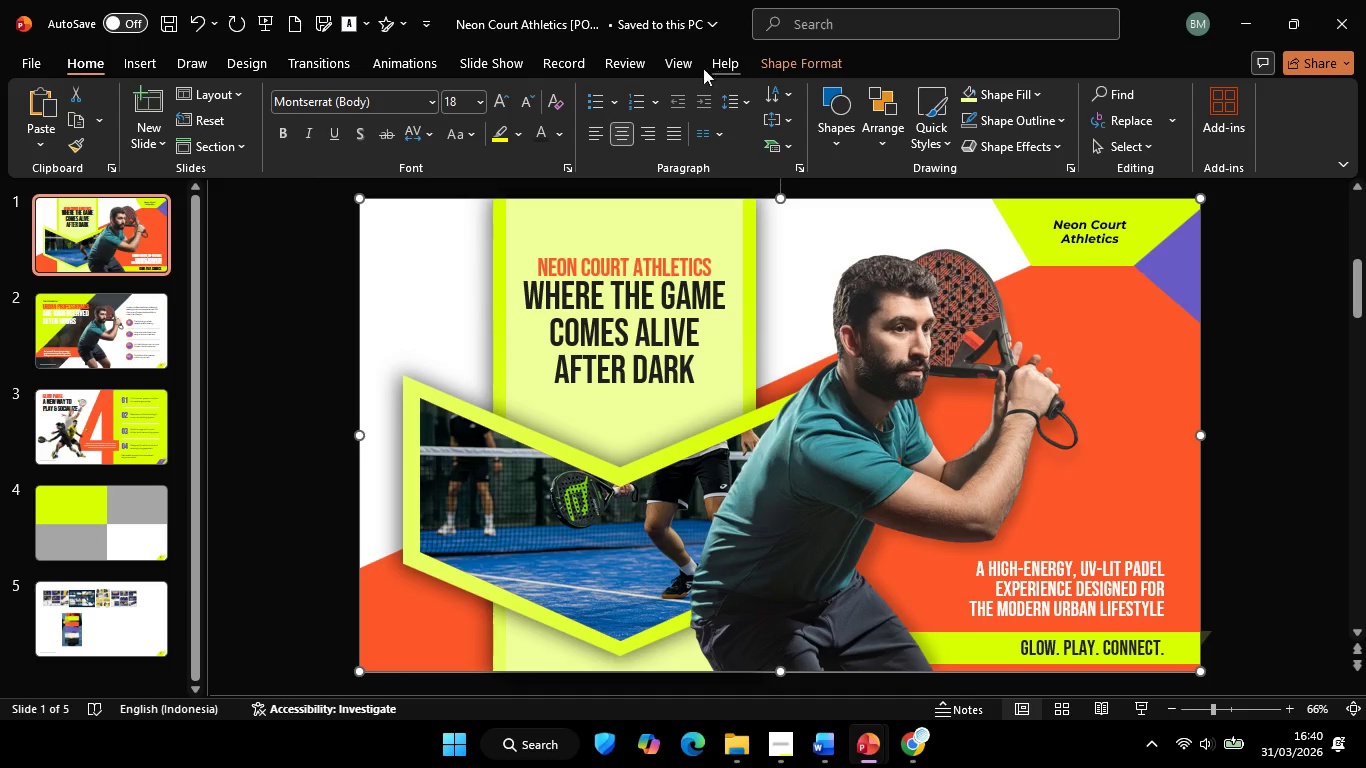 
left_click([695, 65])
 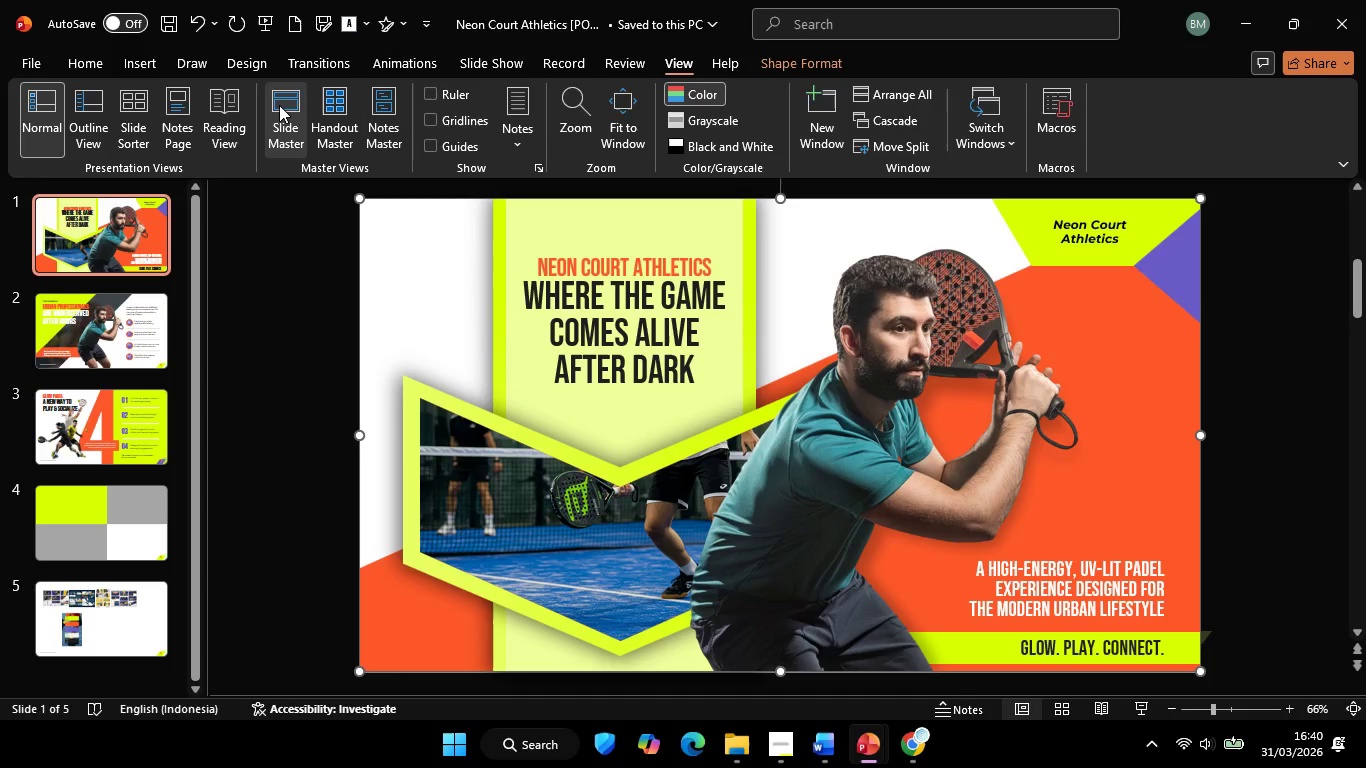 
left_click([281, 103])
 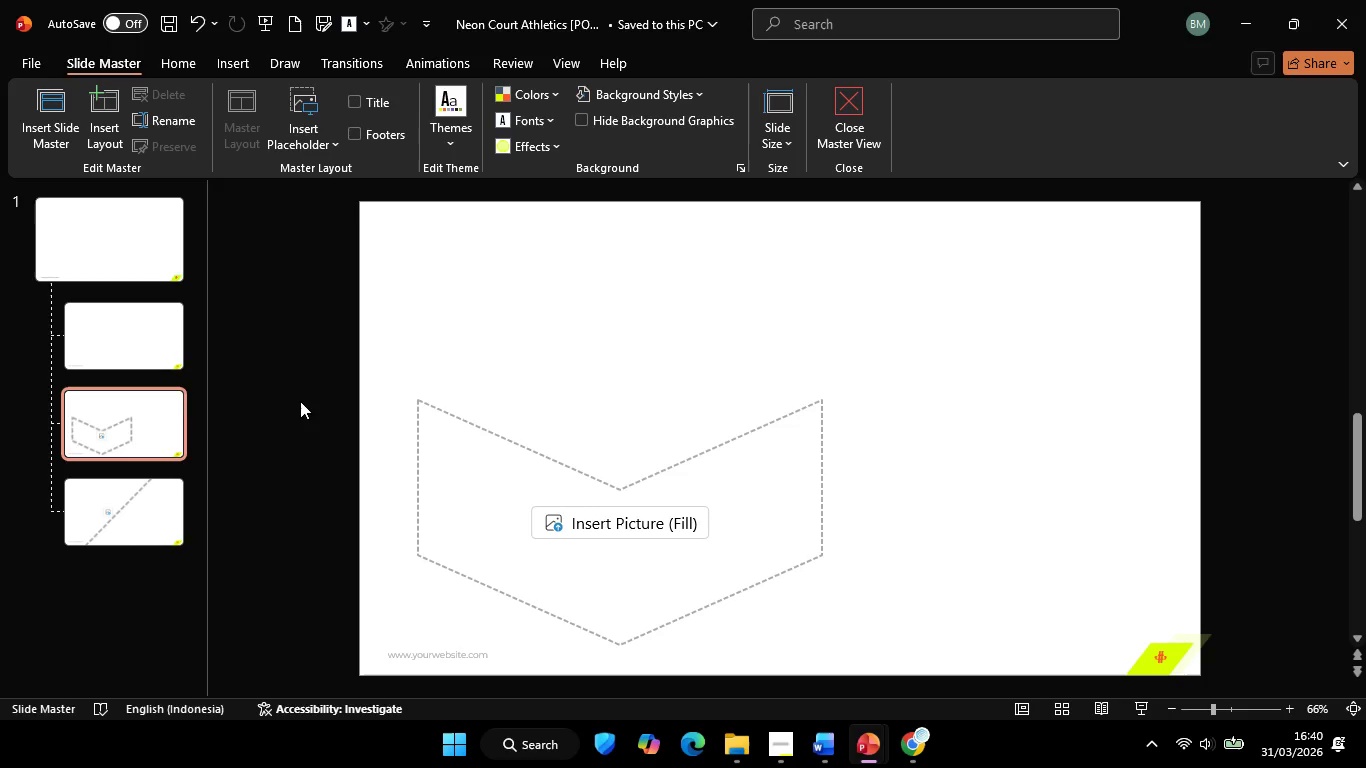 
key(Control+V)
 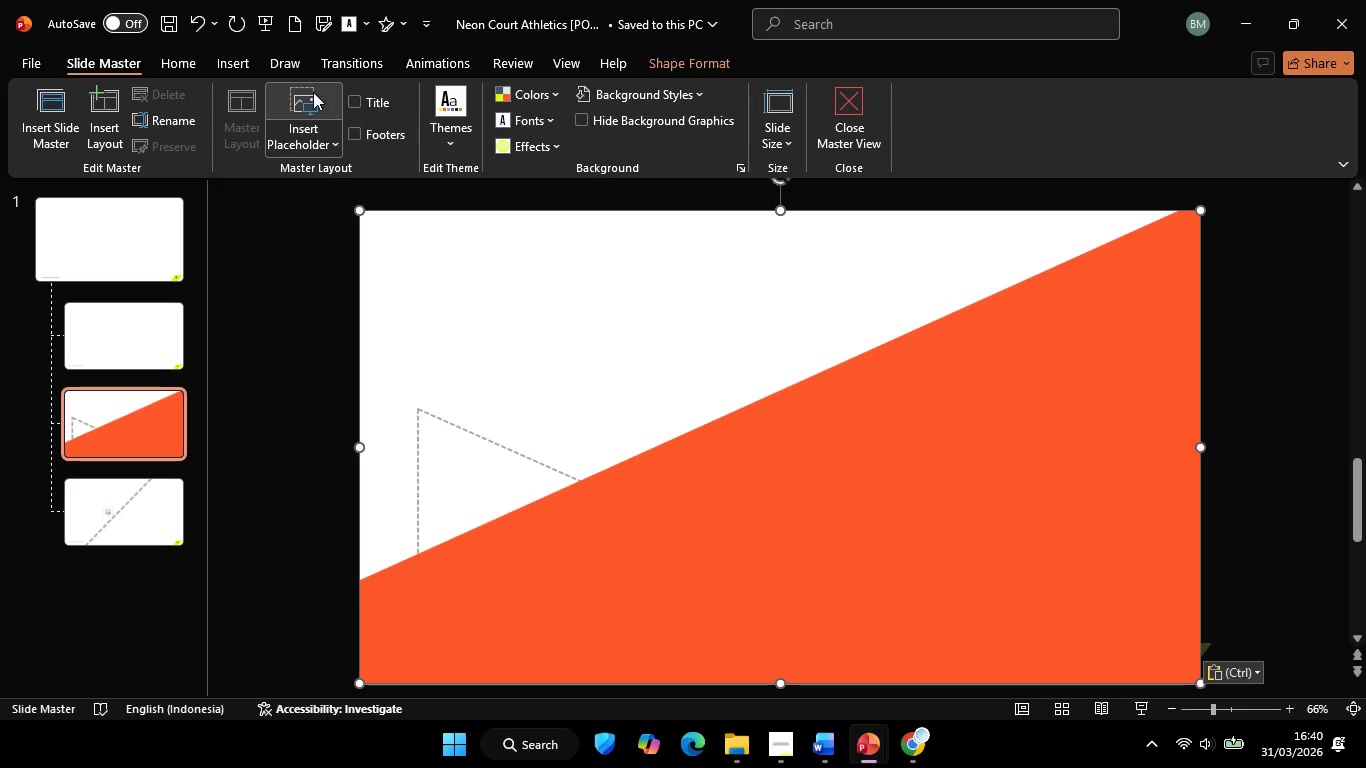 
left_click([308, 90])
 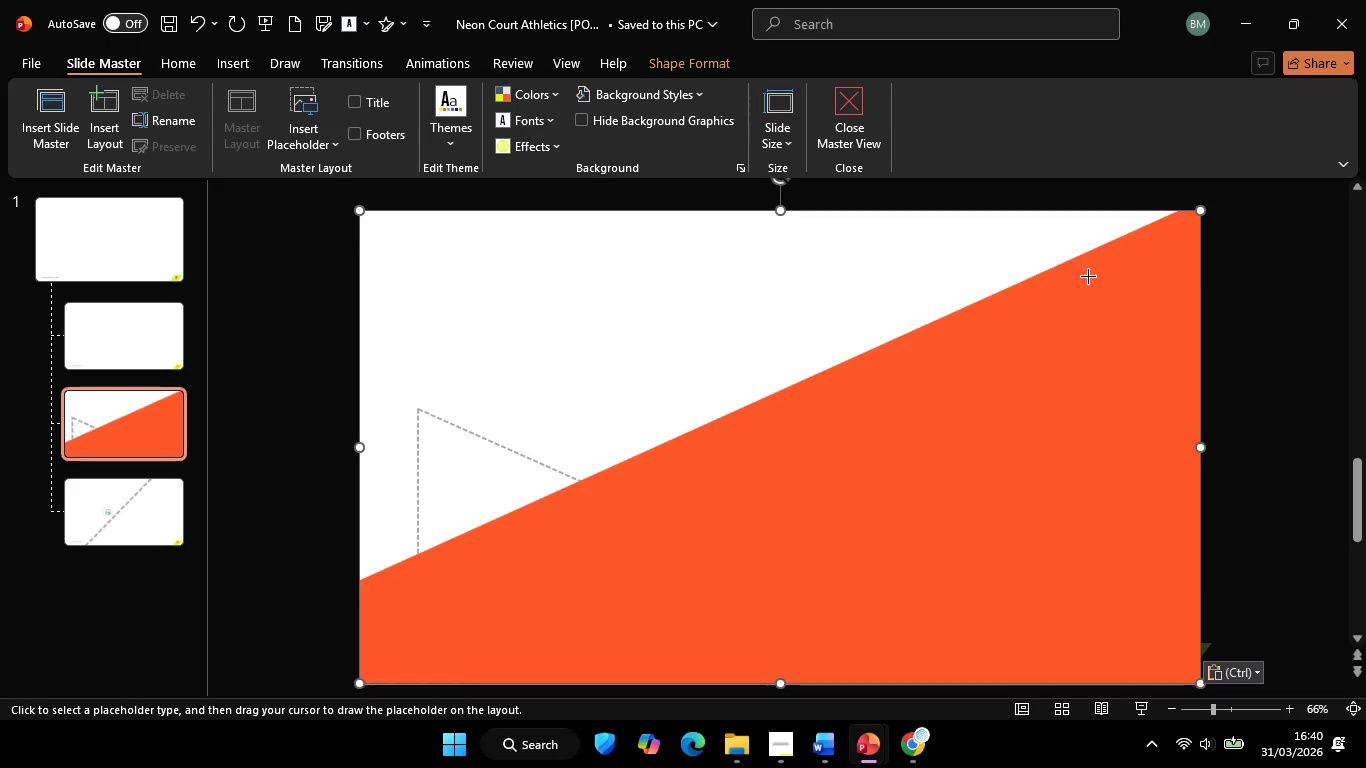 
hold_key(key=ControlLeft, duration=0.31)
scroll: coordinate [1094, 279], scroll_direction: down, amount: 1.0
 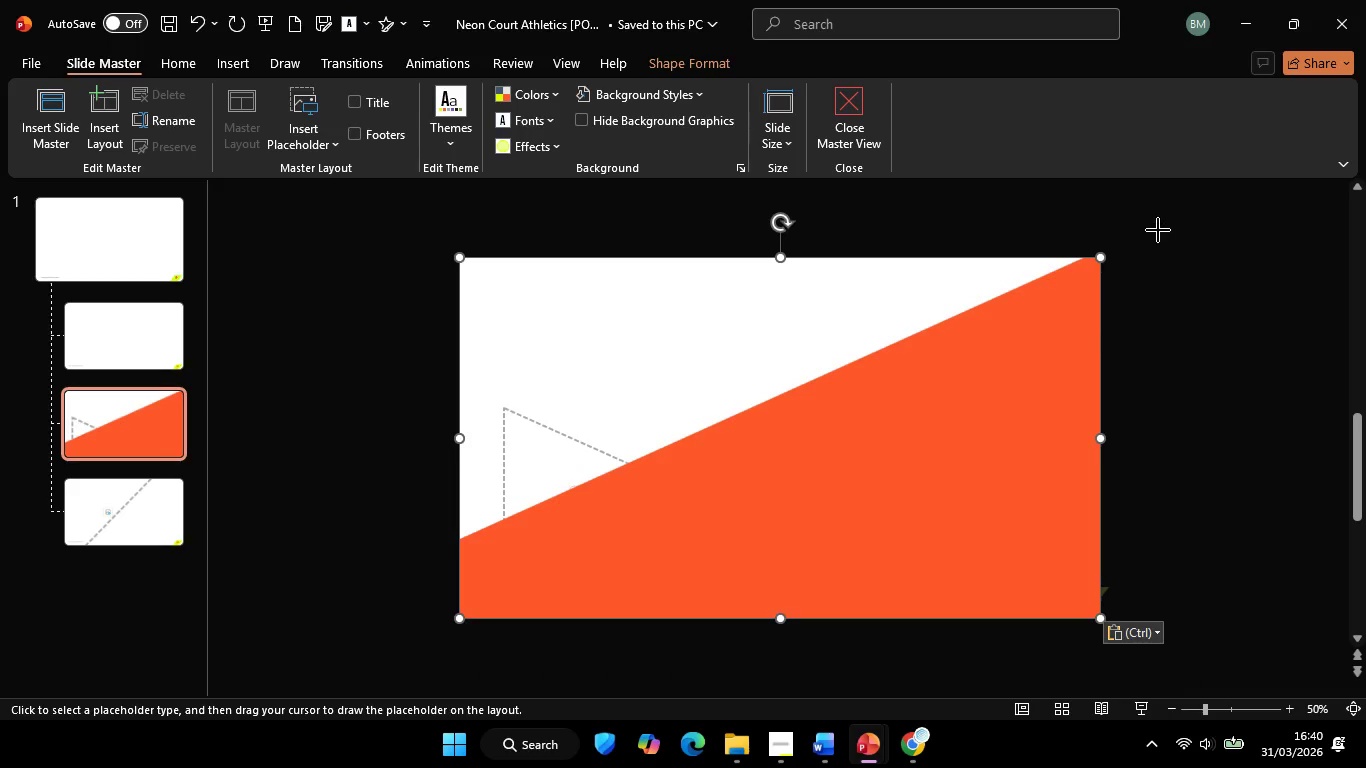 
left_click_drag(start_coordinate=[1166, 226], to_coordinate=[366, 671])
 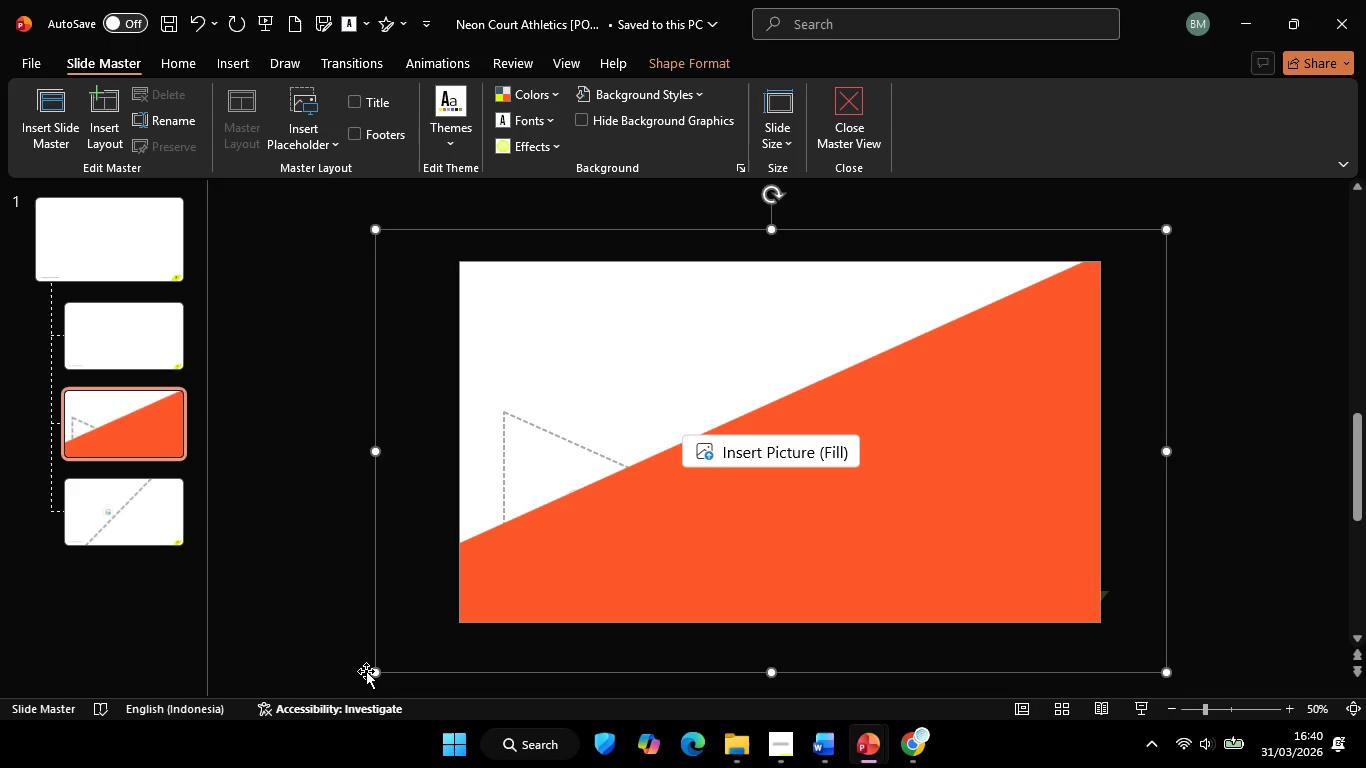 
right_click([366, 671])
 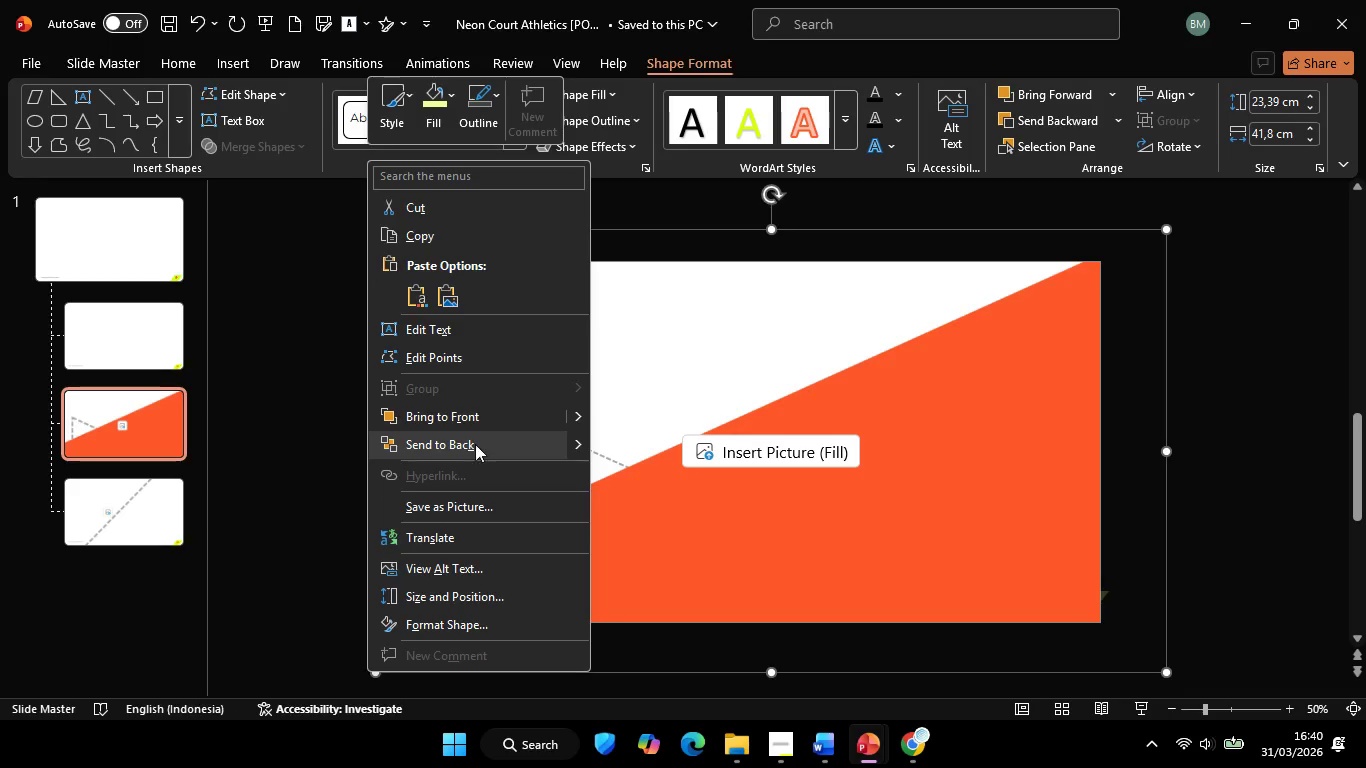 
left_click([474, 443])
 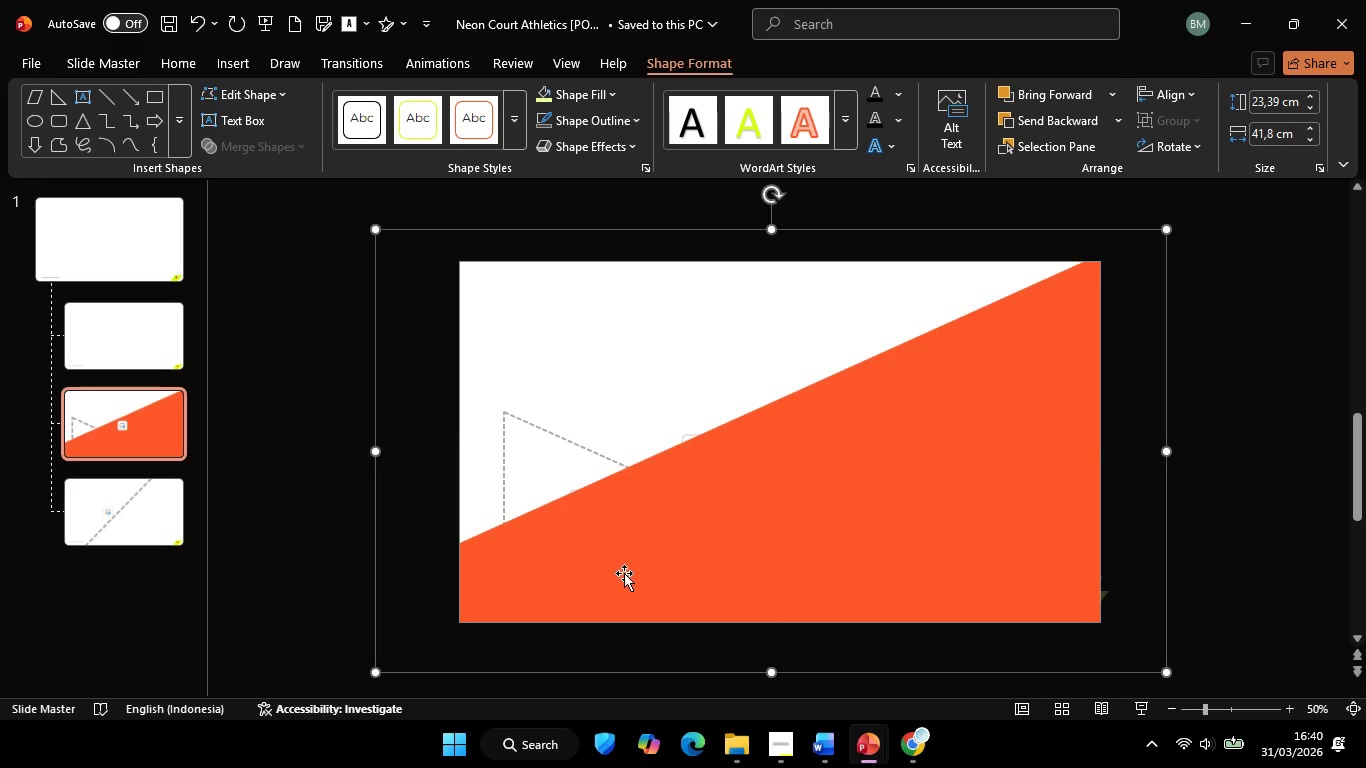 
hold_key(key=ShiftLeft, duration=0.42)
double_click([624, 573])
 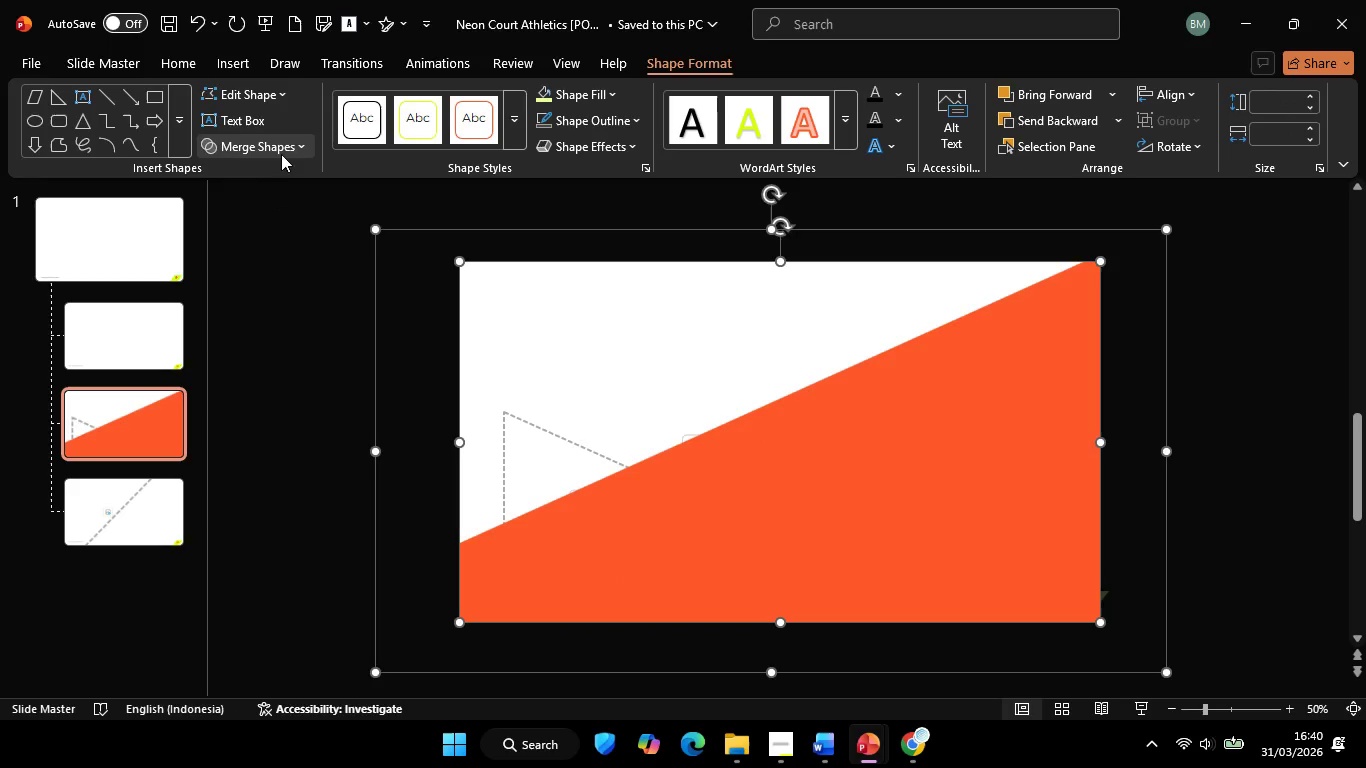 
left_click([281, 144])
 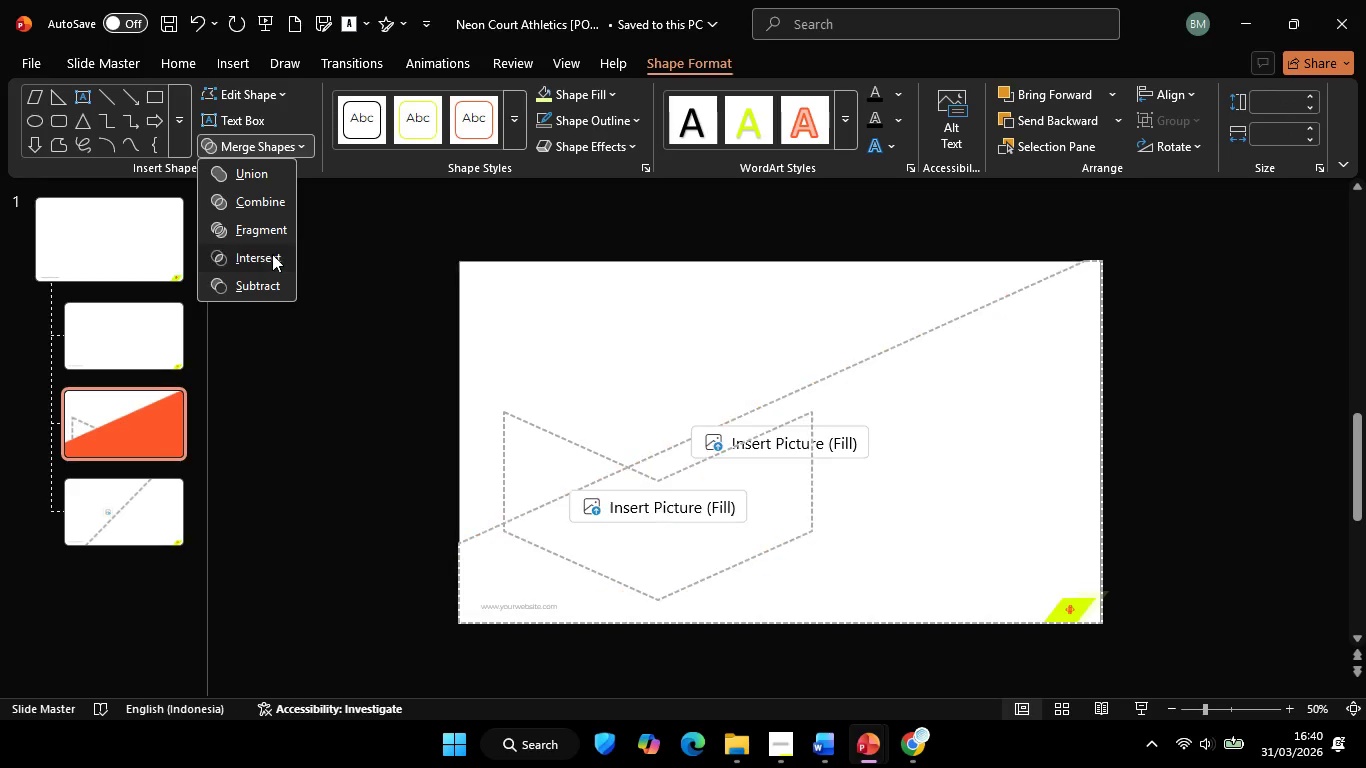 
double_click([314, 312])
 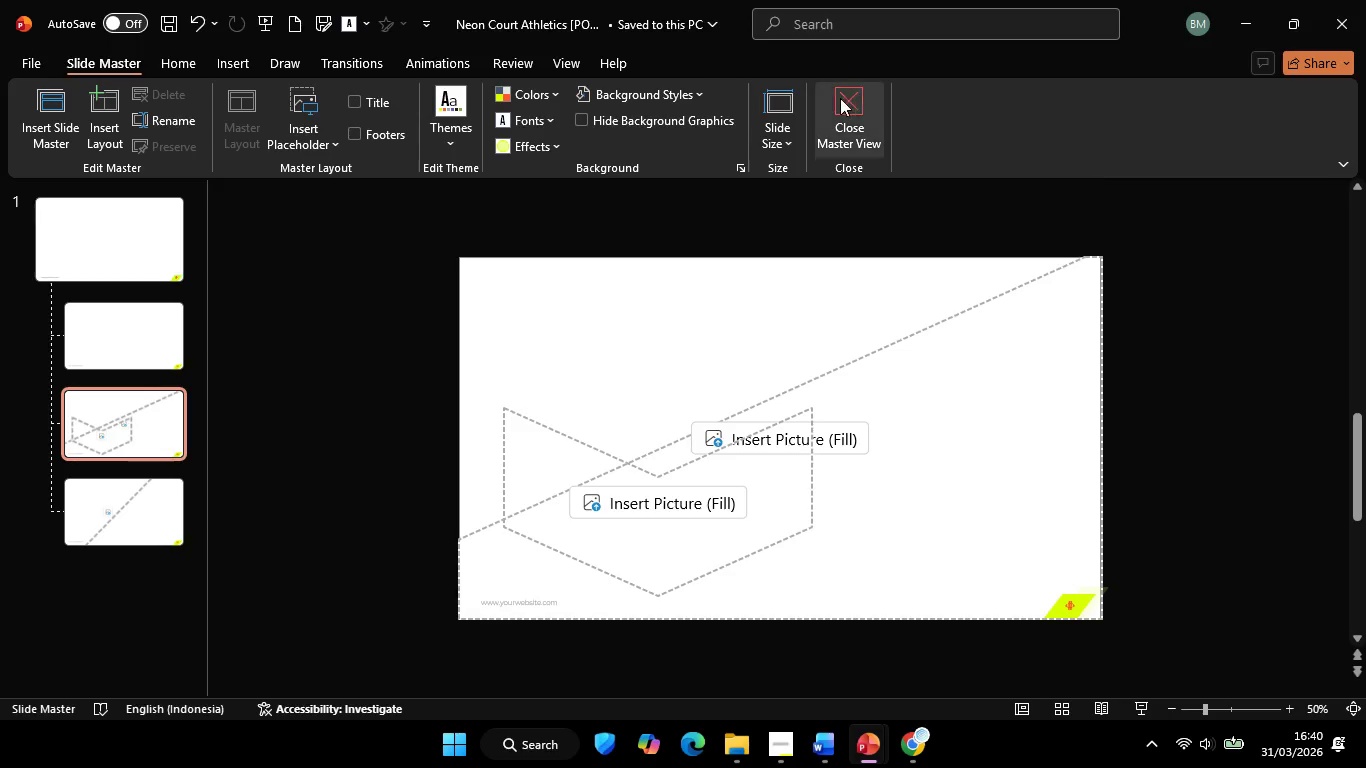 
left_click([840, 98])
 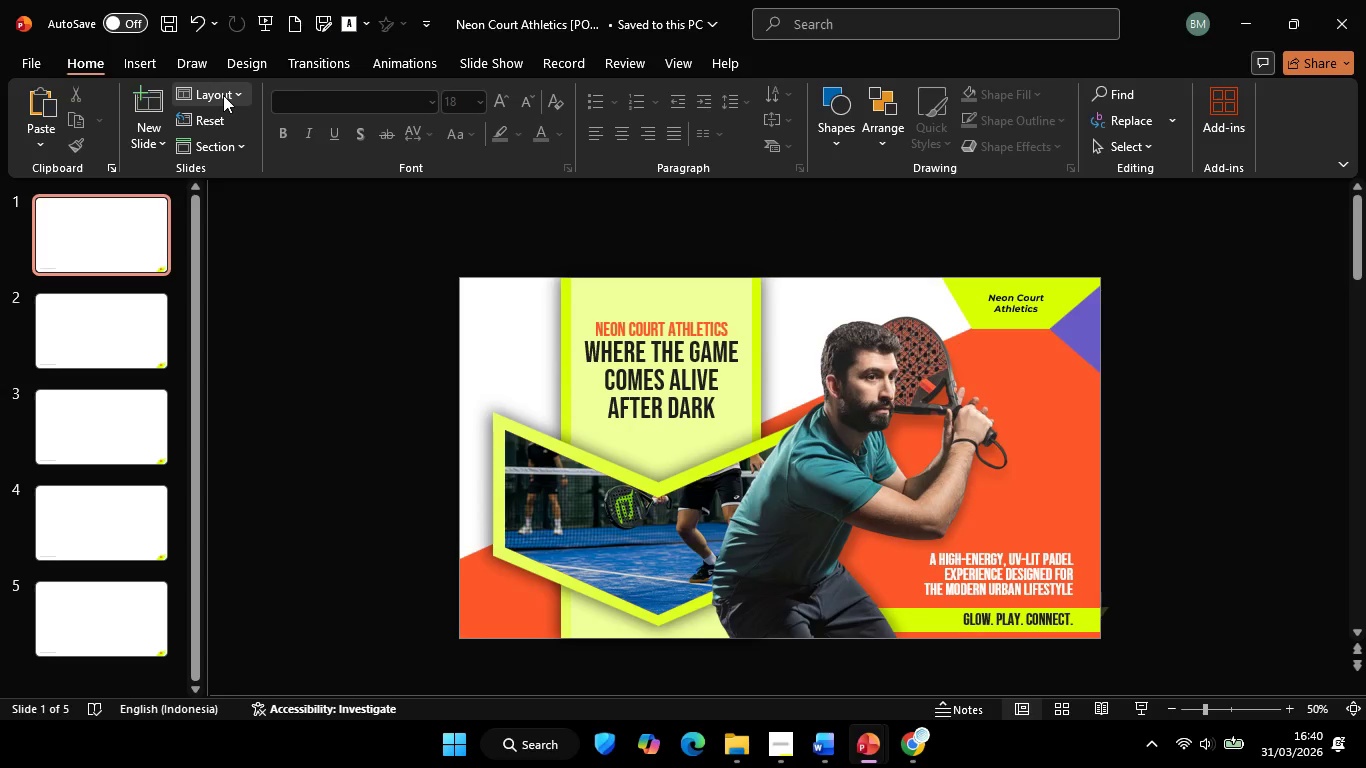 
left_click([223, 95])
 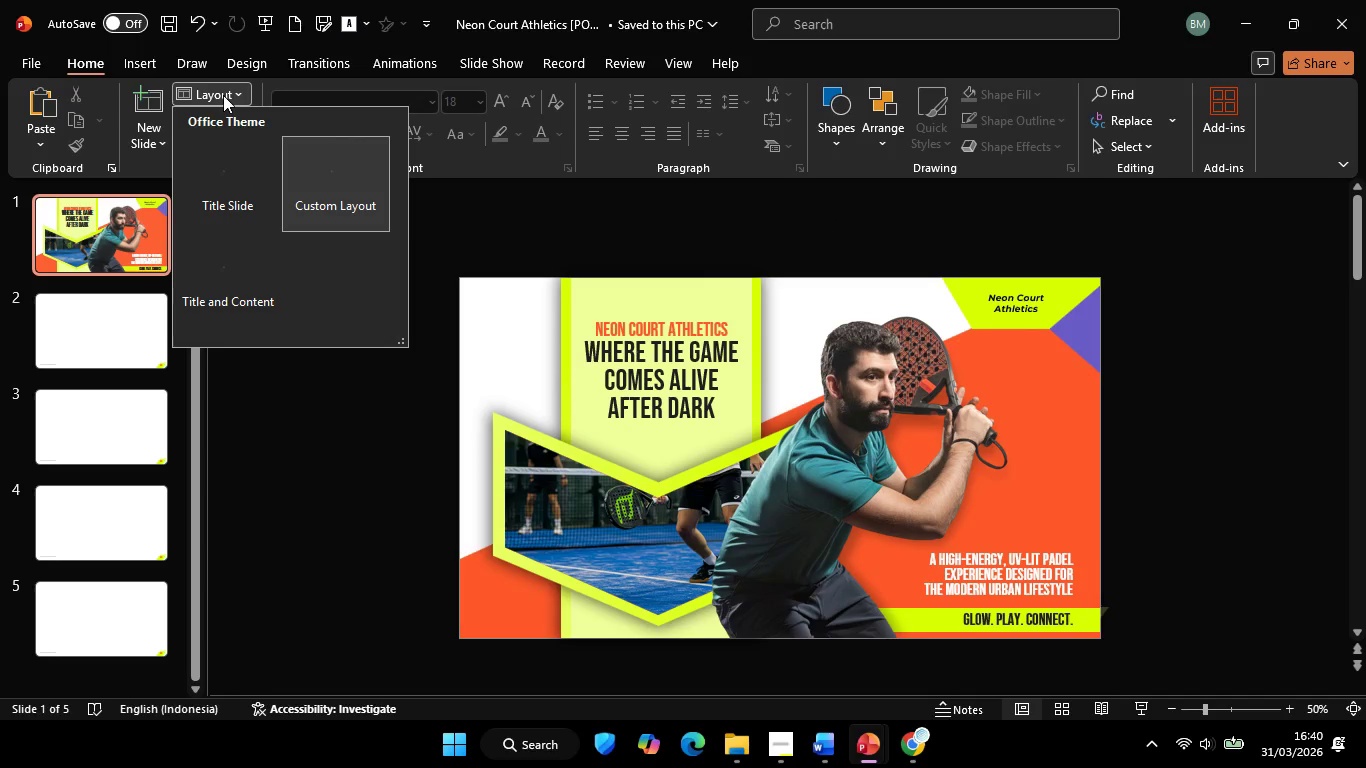 
left_click([351, 175])
 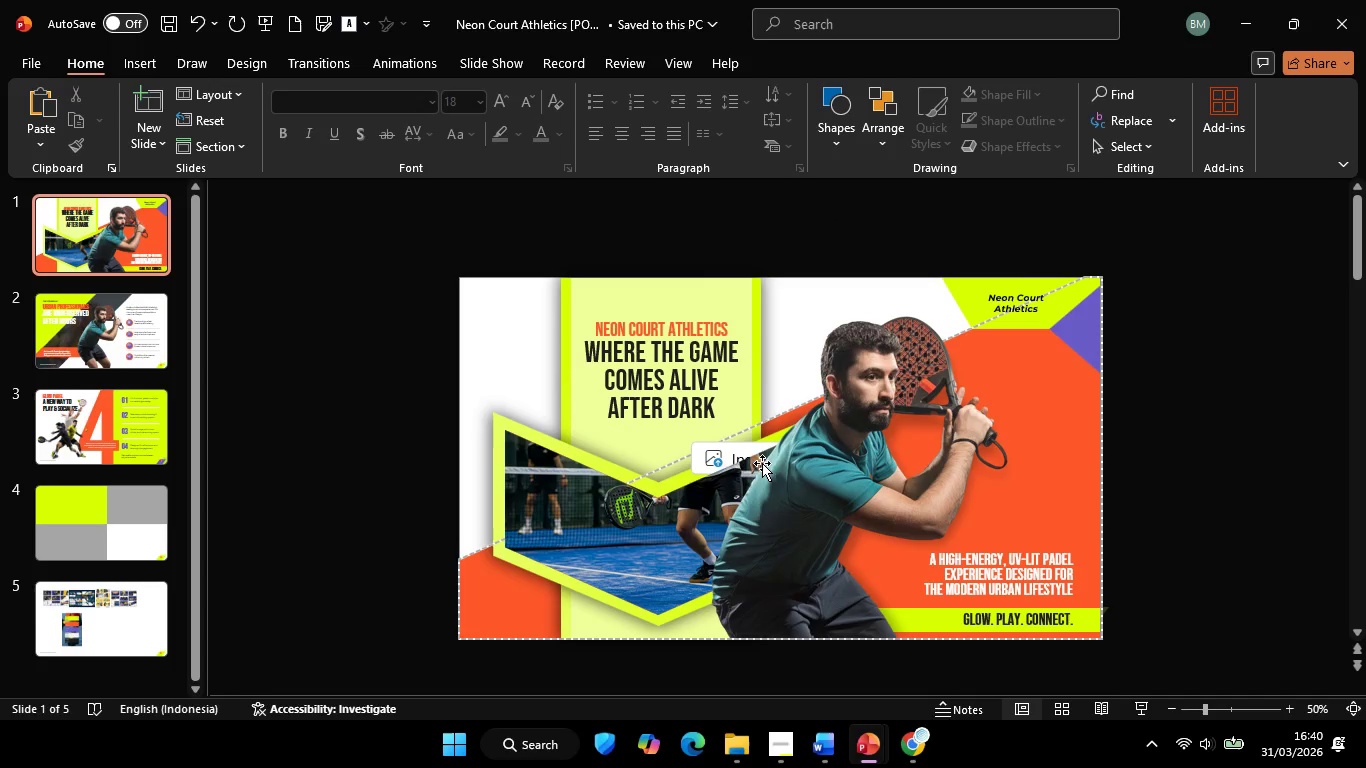 
left_click([722, 452])
 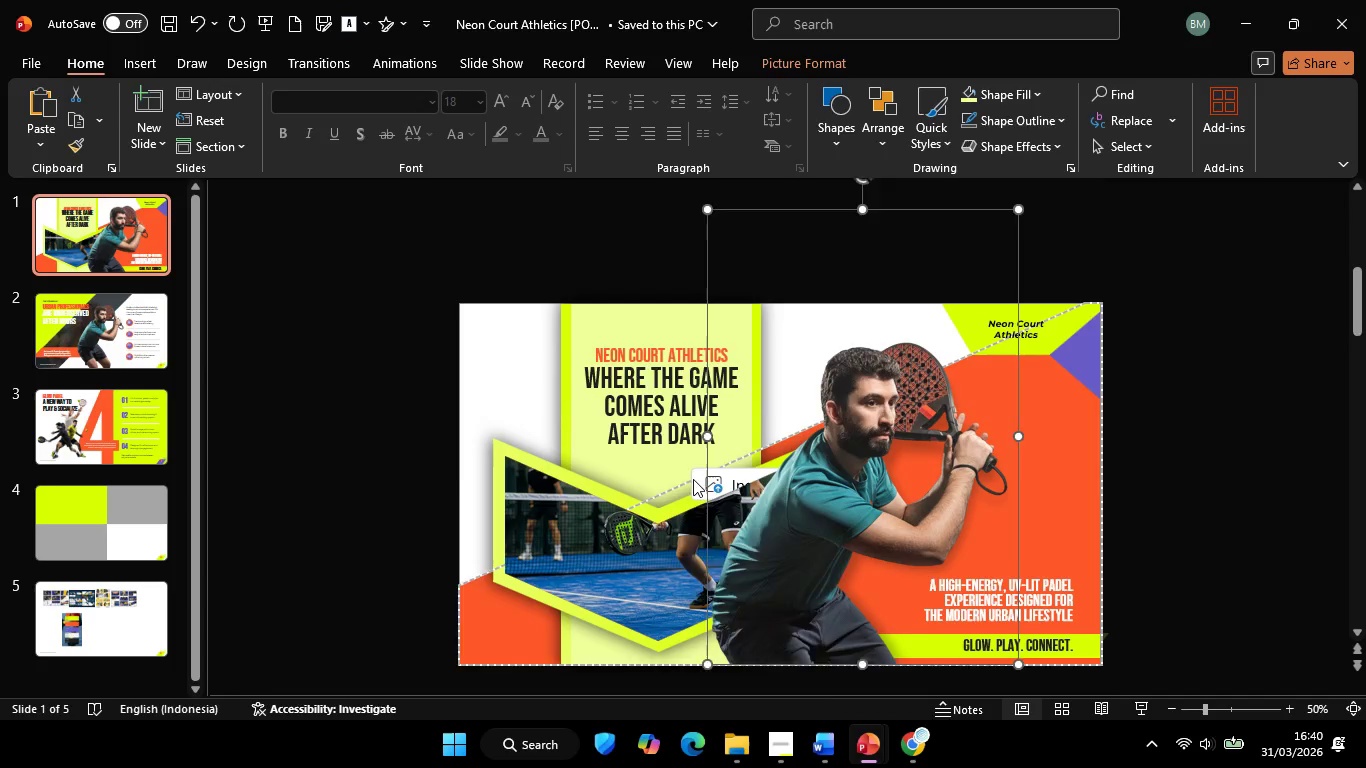 
left_click([693, 479])
 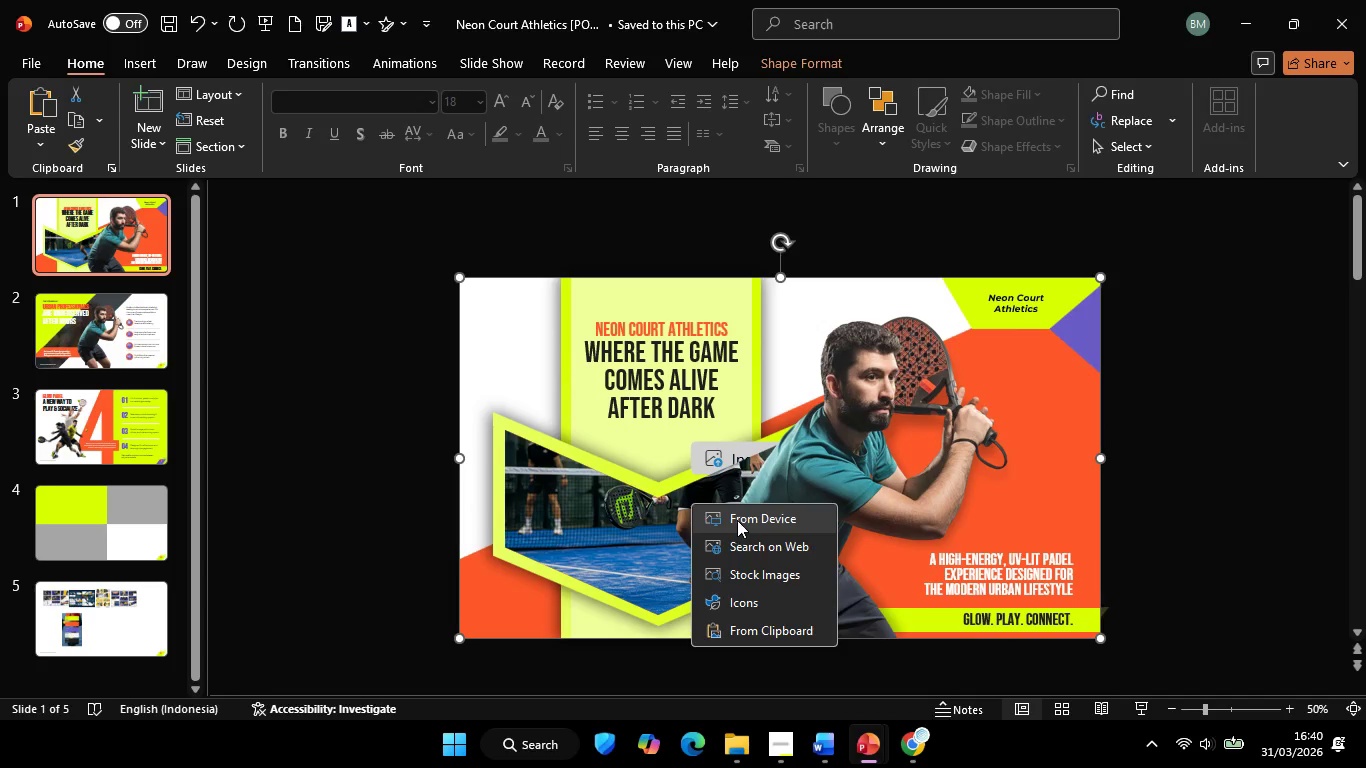 
left_click([737, 520])
 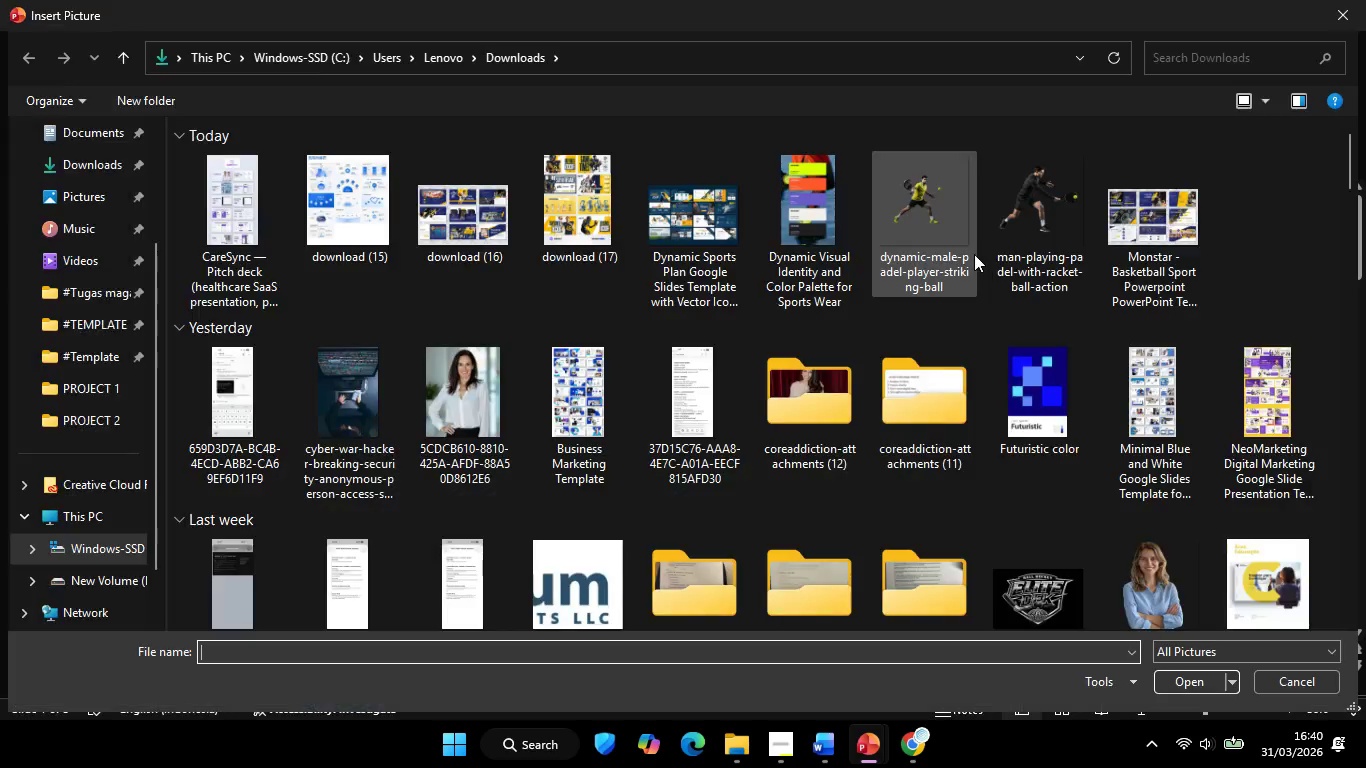 
scroll: coordinate [1056, 294], scroll_direction: up, amount: 4.0
 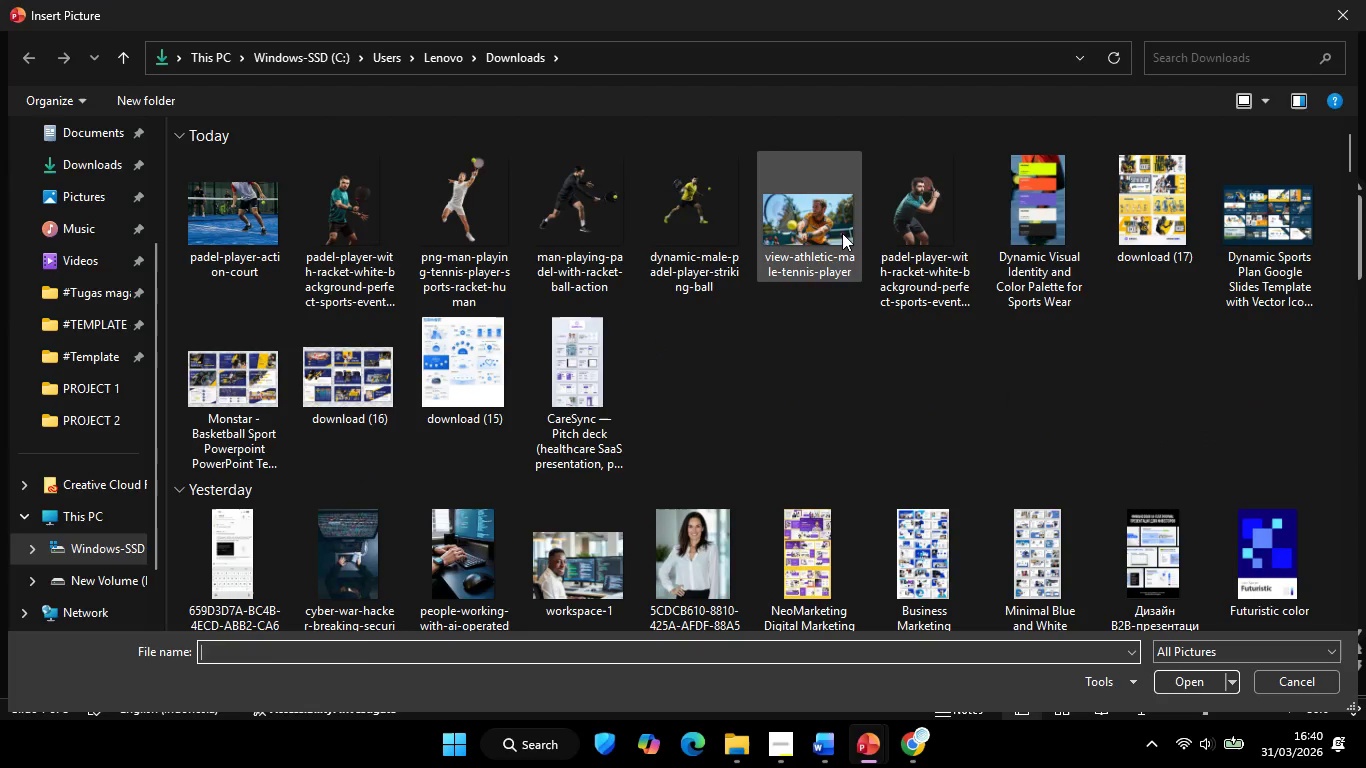 
left_click([842, 233])
 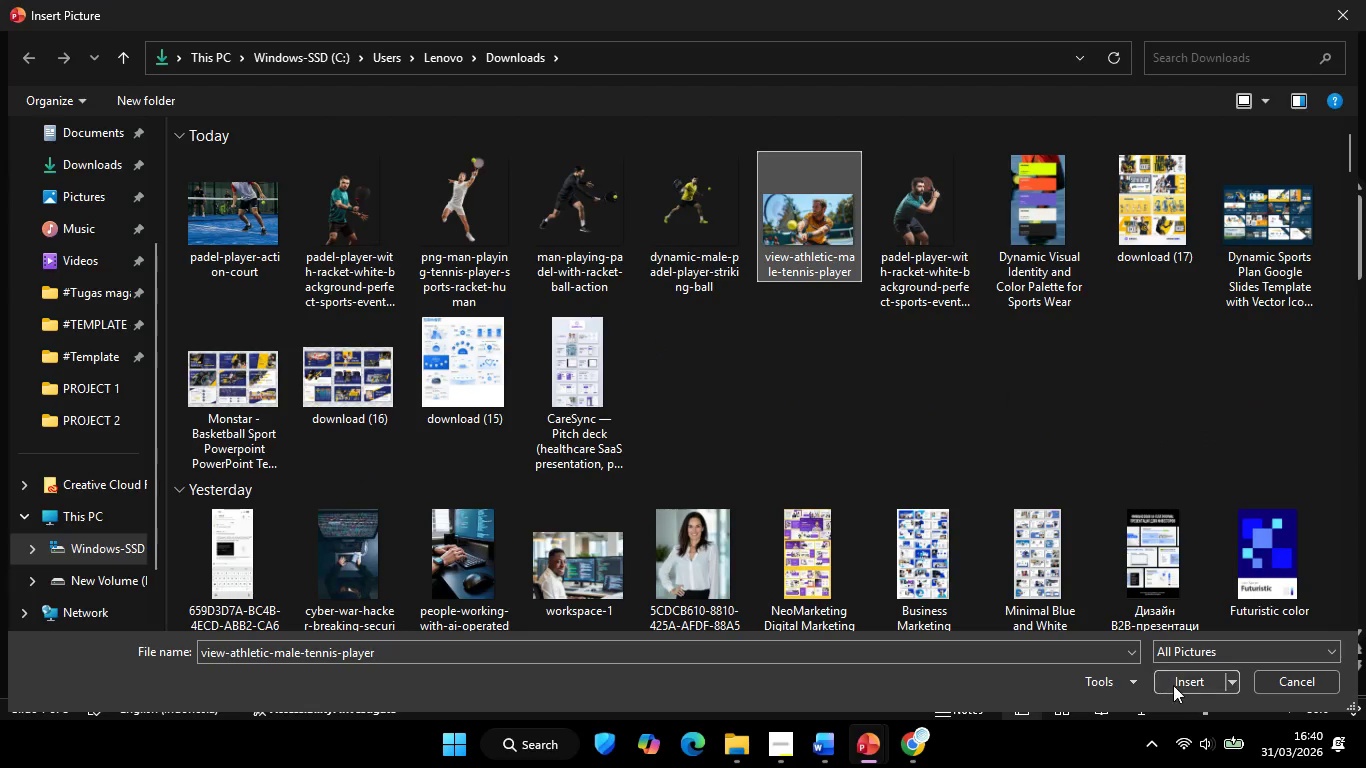 
left_click([1174, 686])
 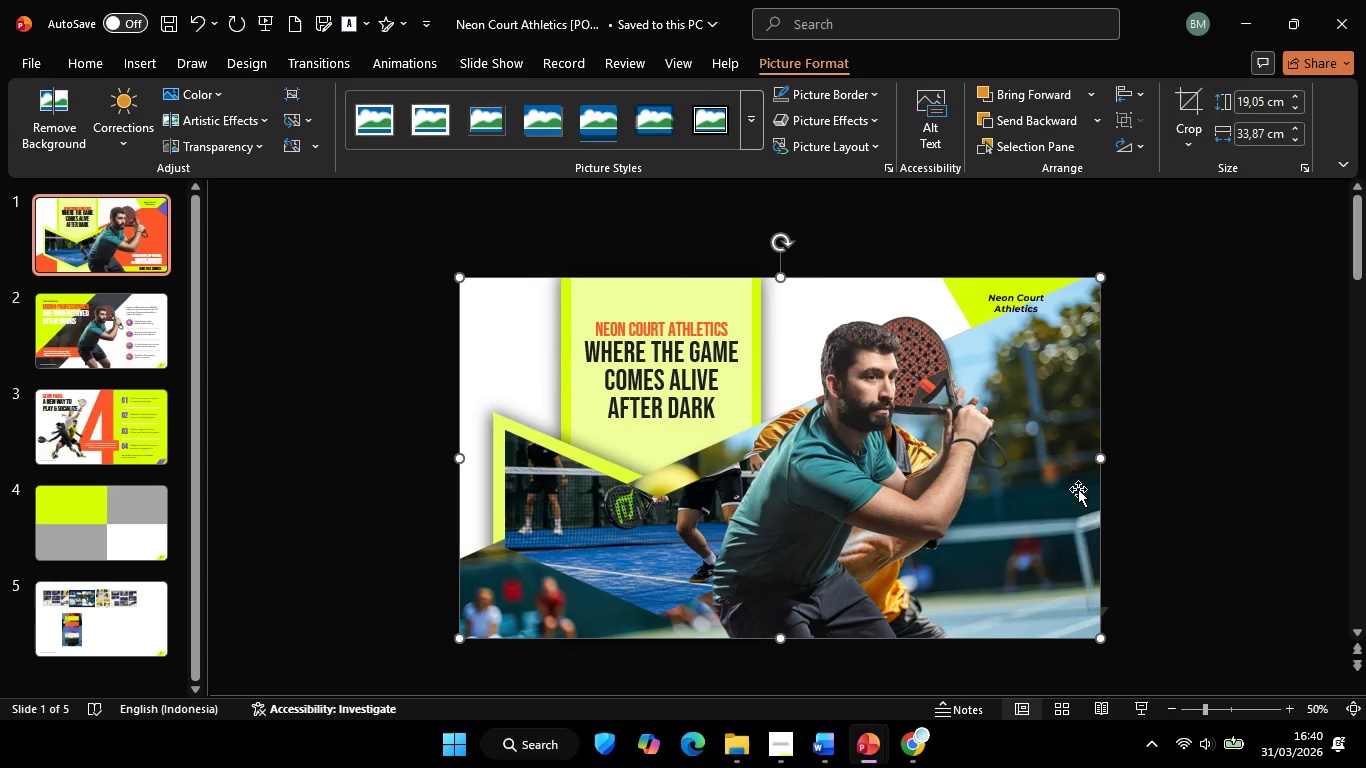 
right_click([1064, 473])
 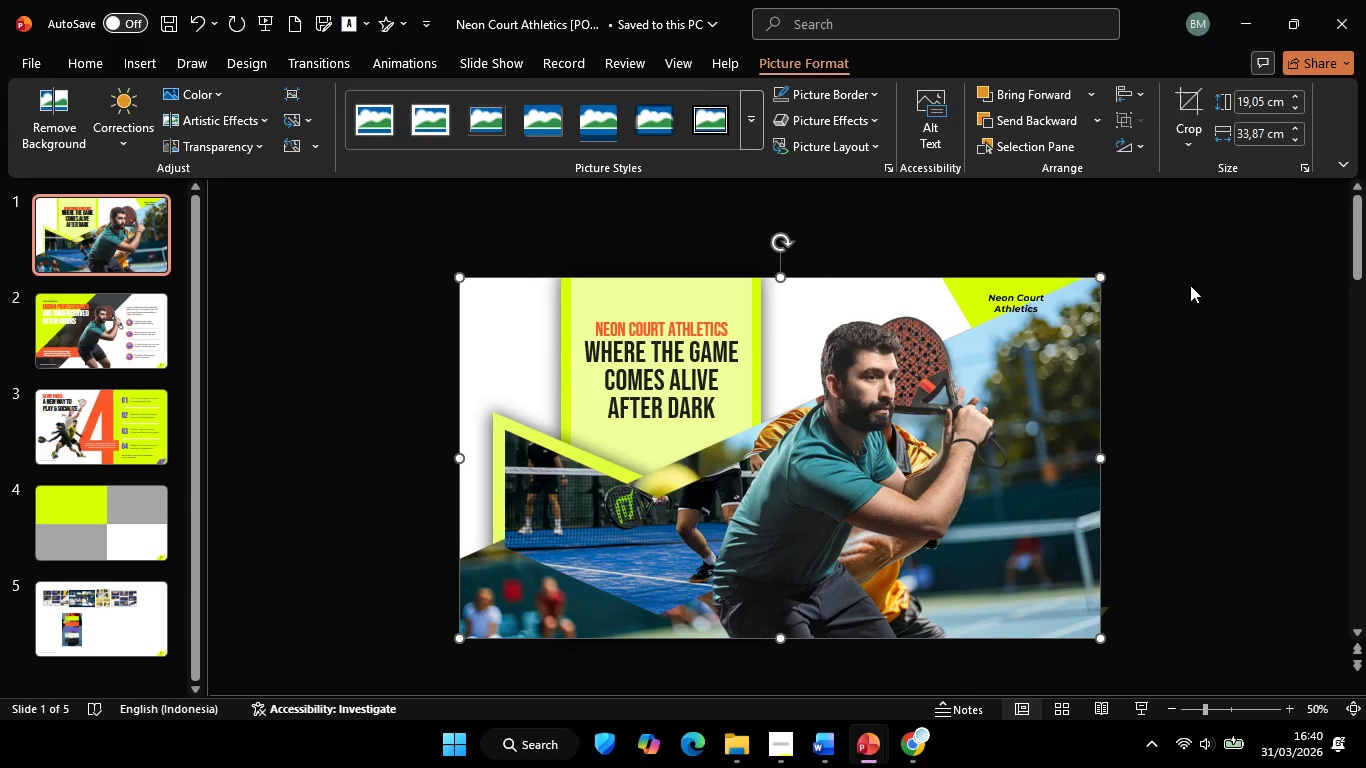 
double_click([1222, 343])
 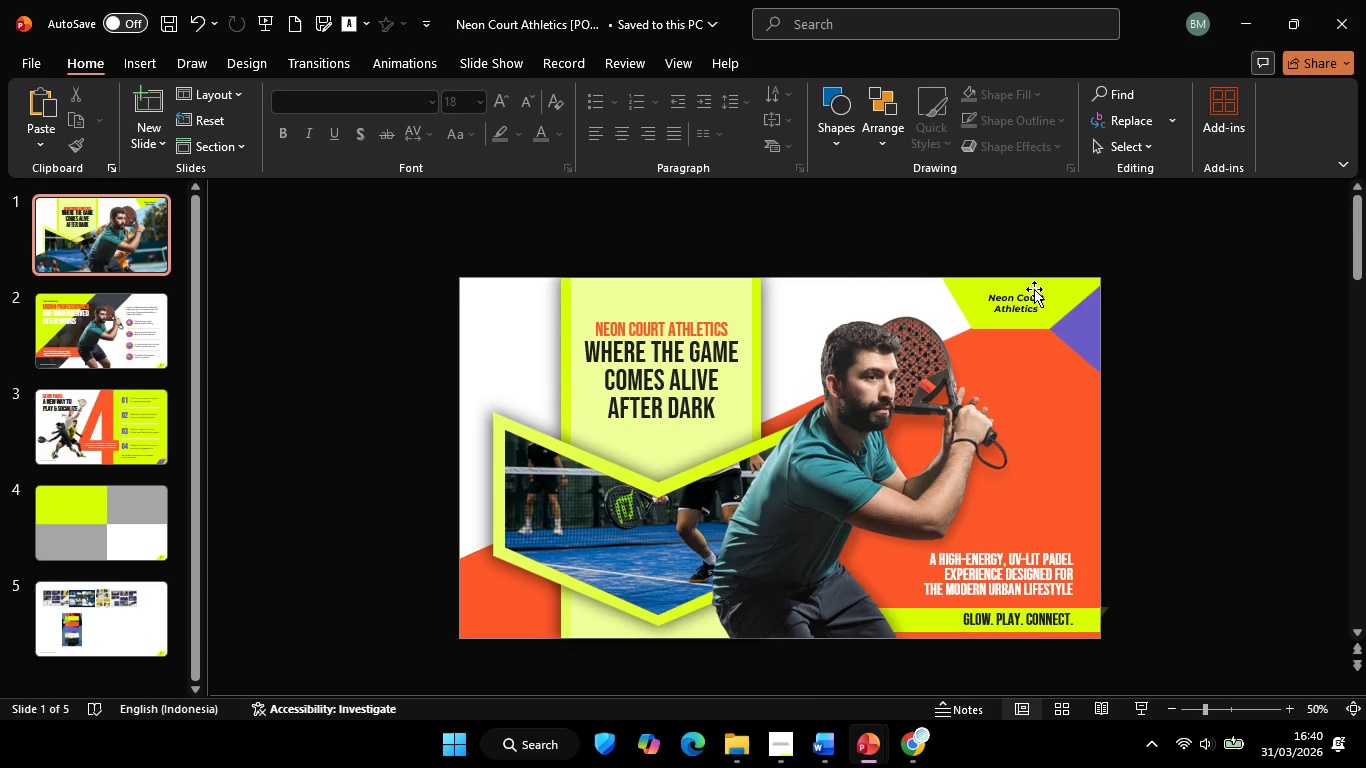 
left_click([1034, 289])
 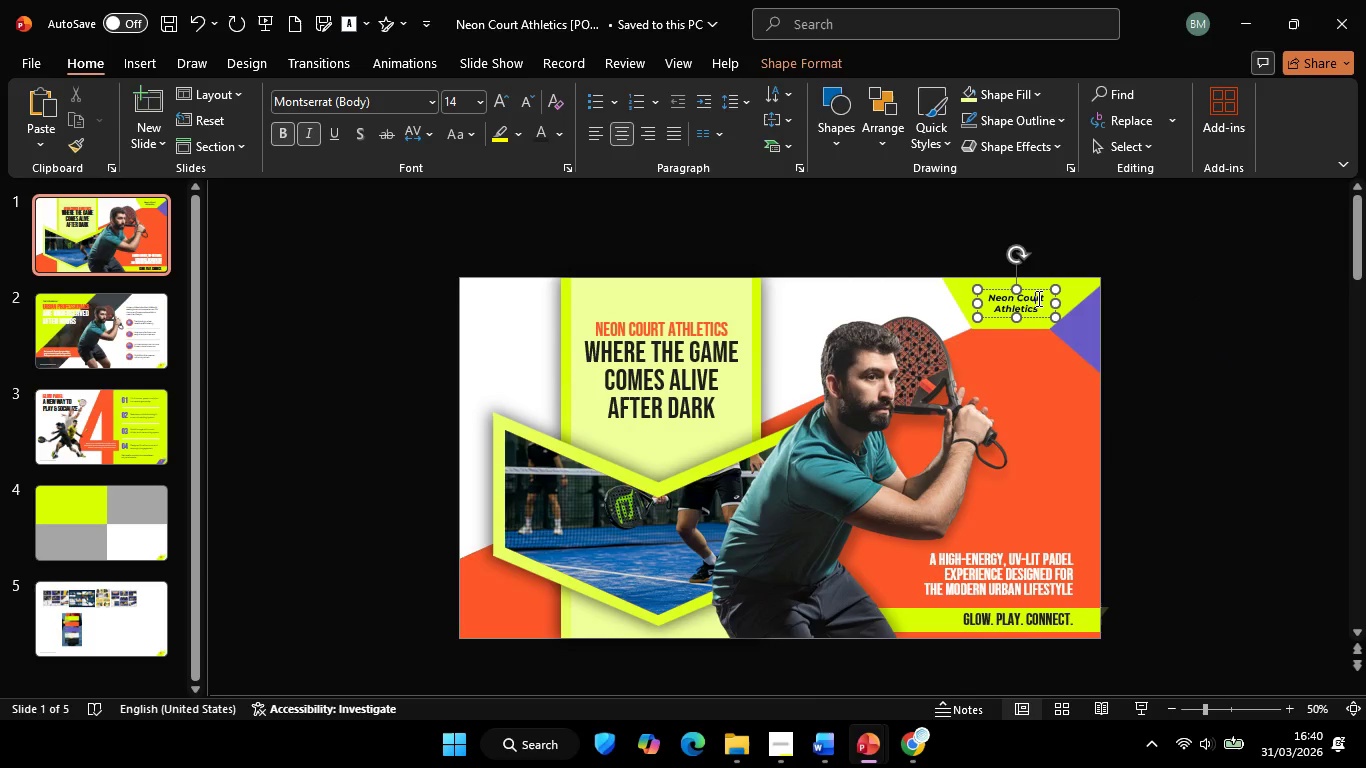 
left_click([1037, 298])
 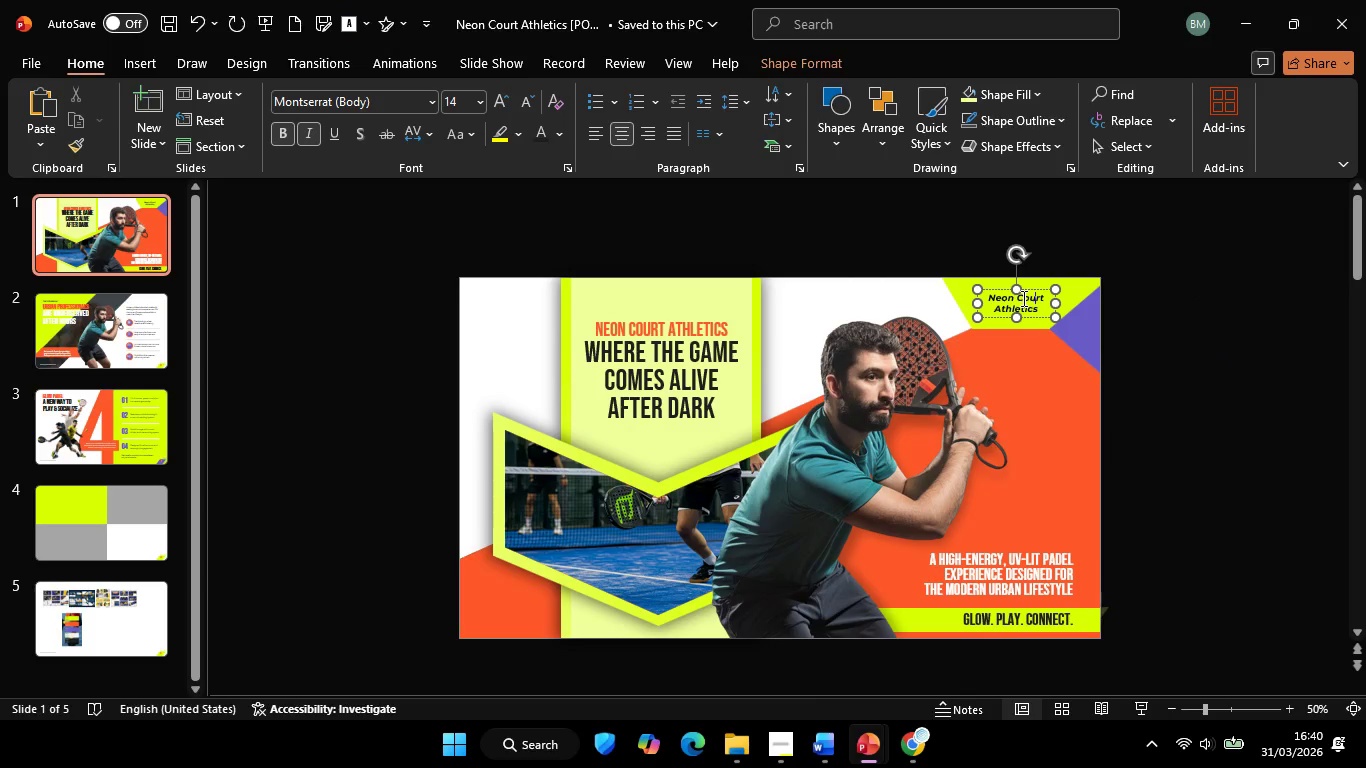 
key(Control+ControlLeft)
 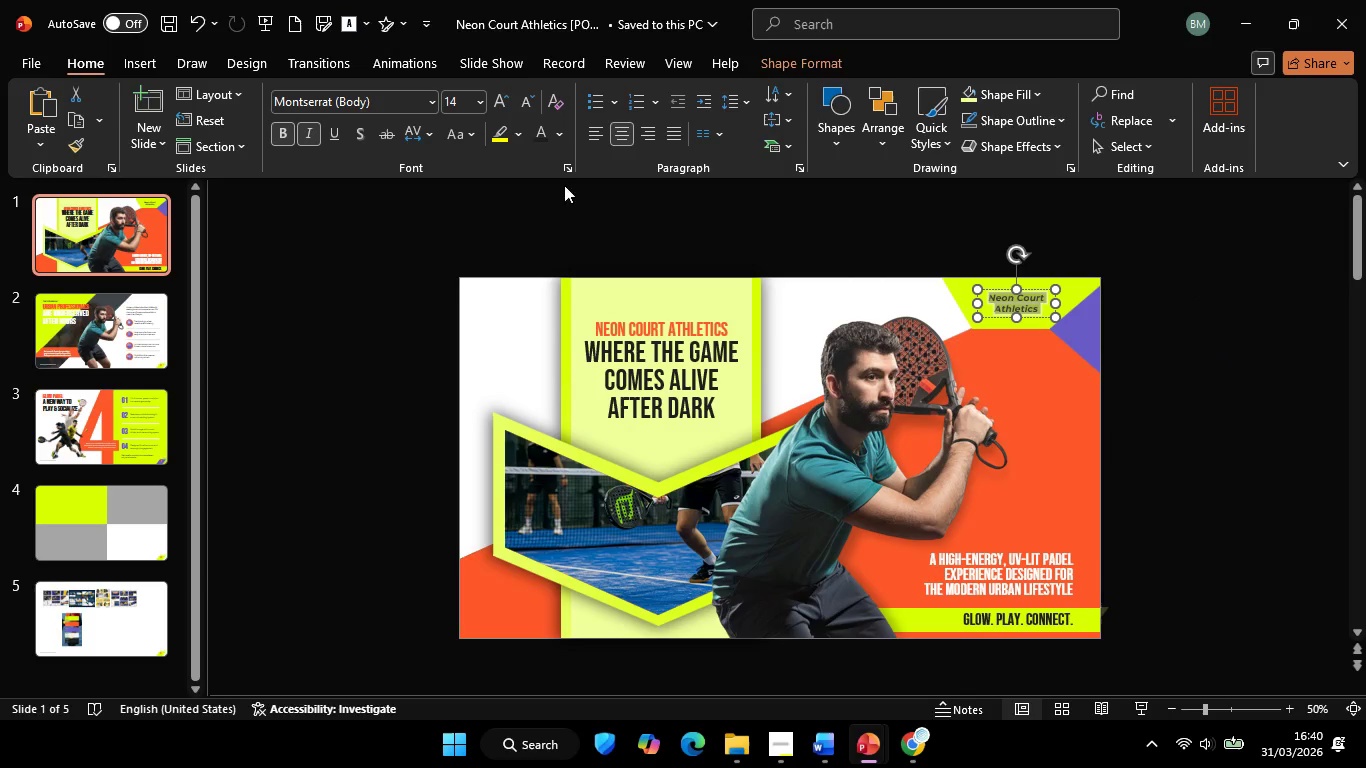 
key(Control+A)
 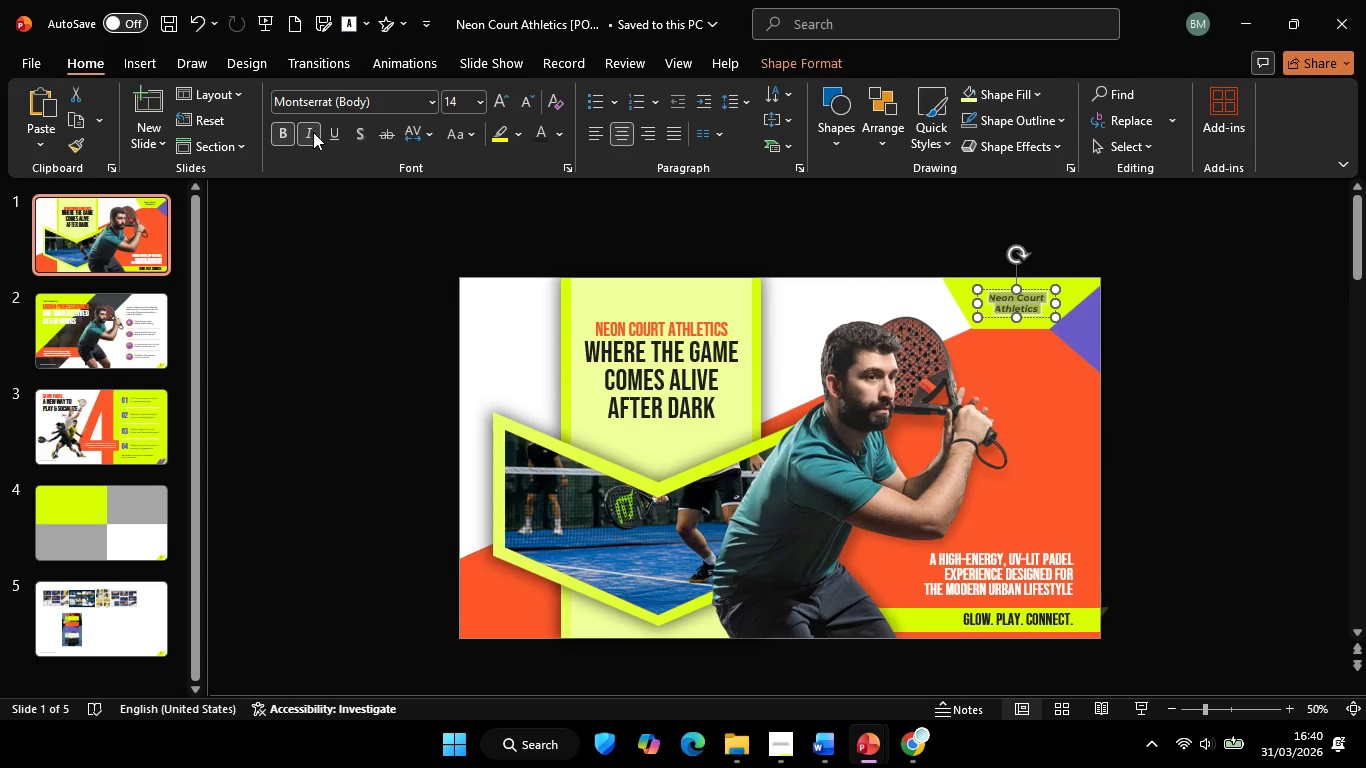 
left_click([311, 132])
 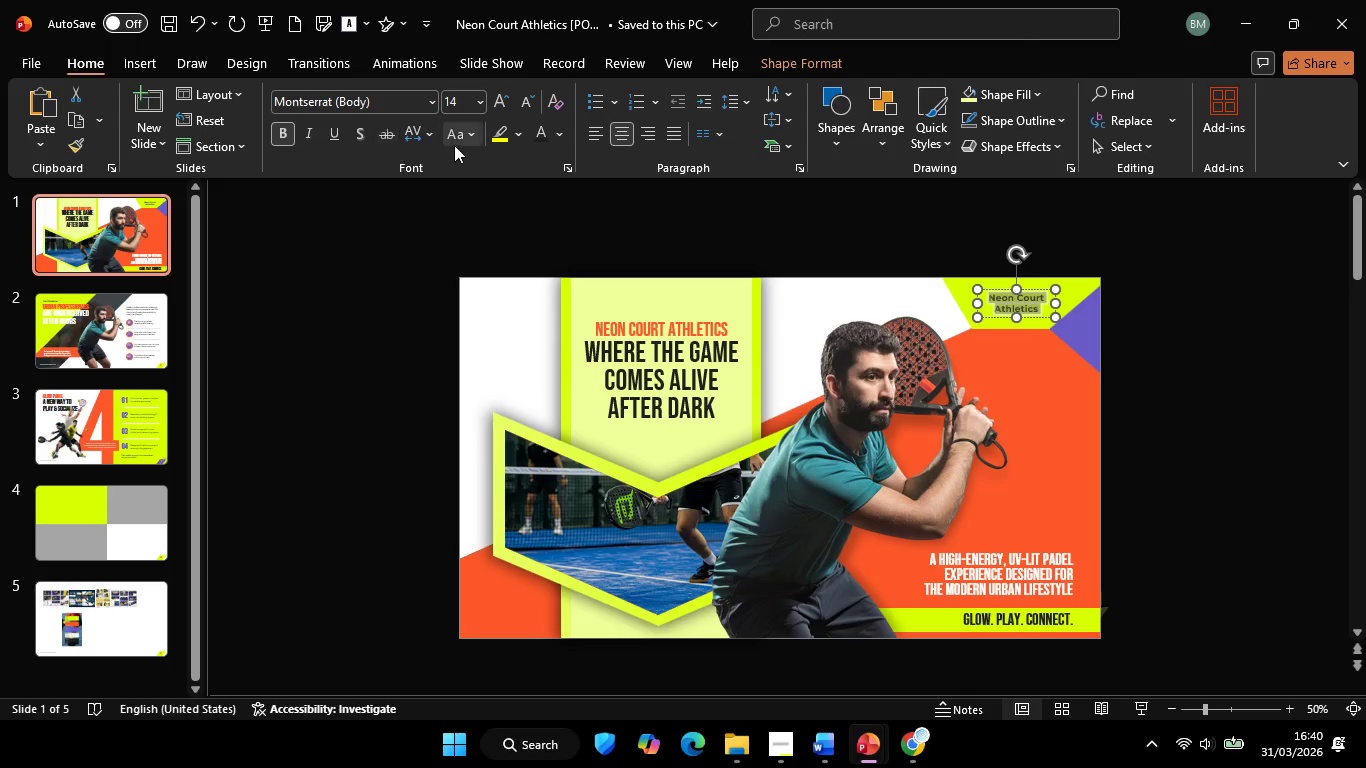 
left_click([454, 138])
 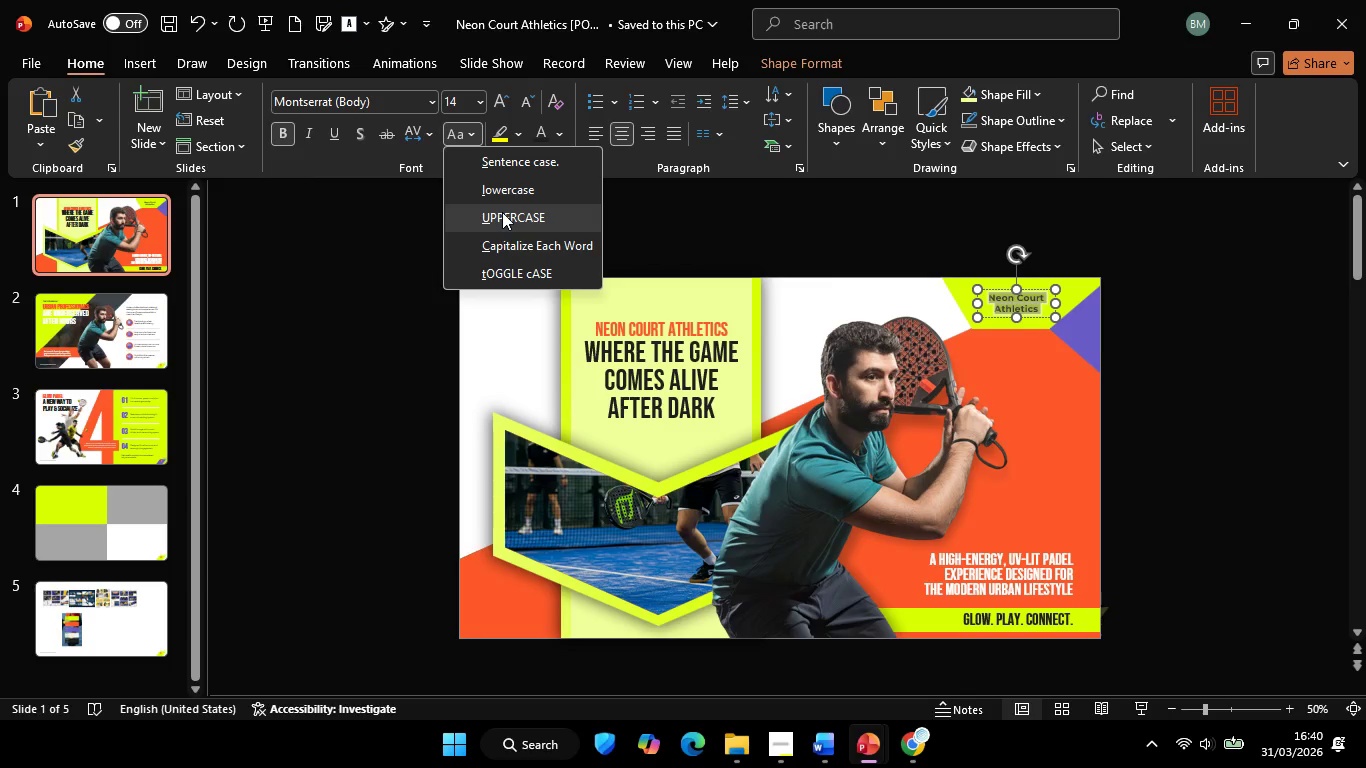 
left_click([502, 212])
 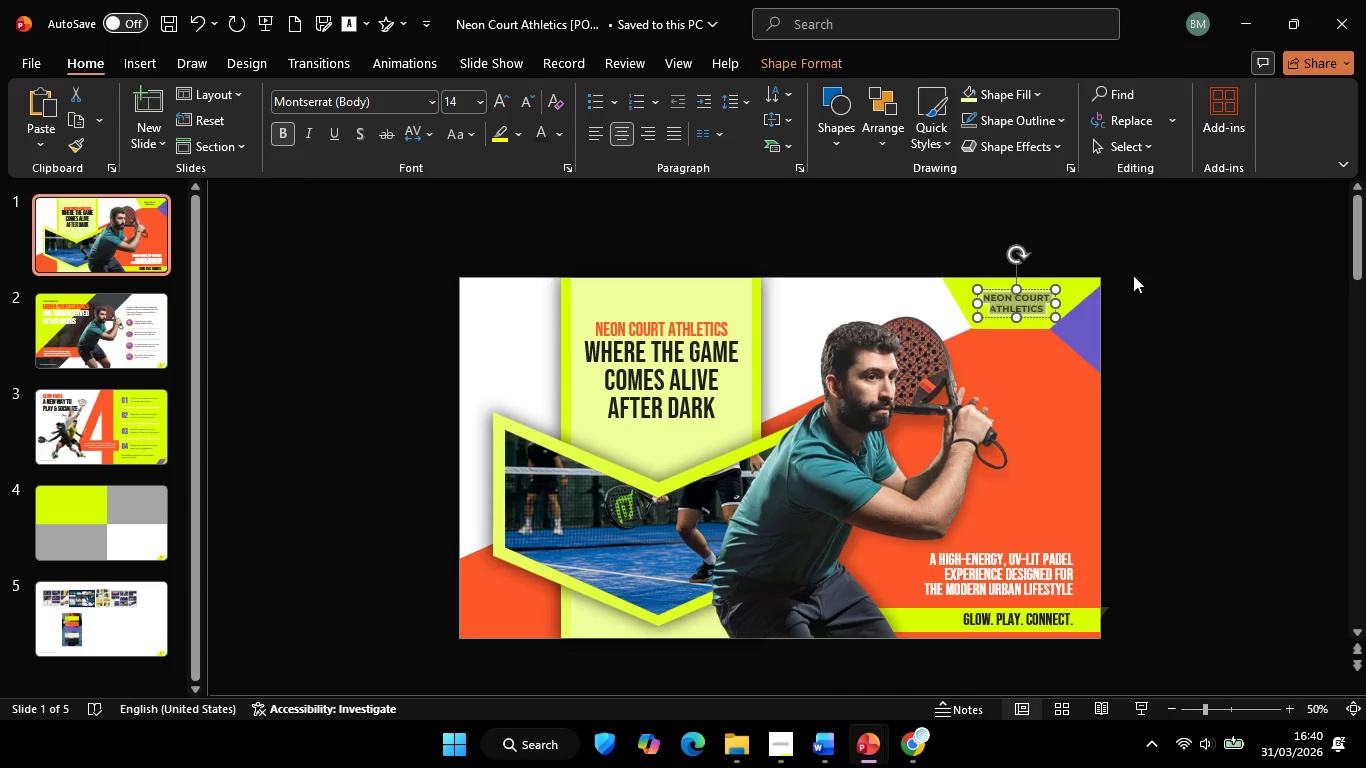 
left_click([1144, 275])
 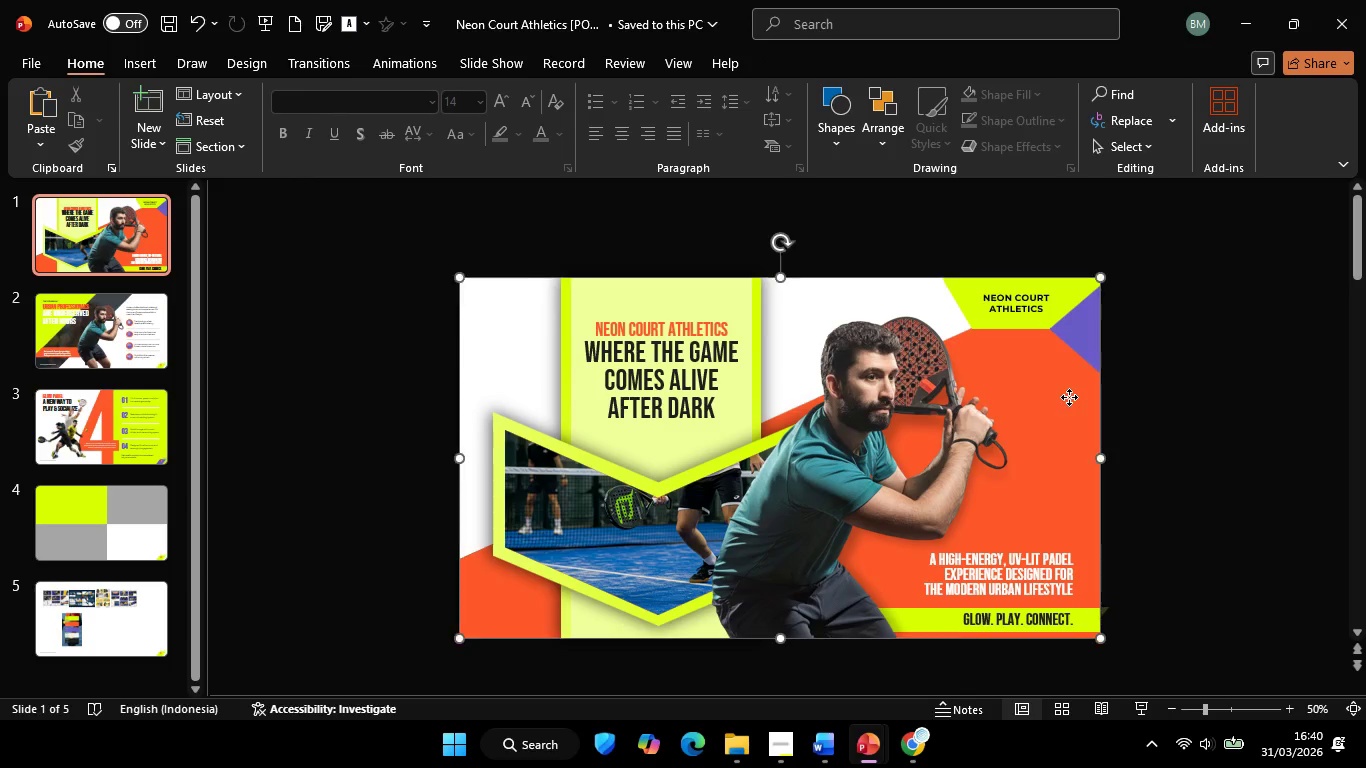 
left_click([1069, 397])
 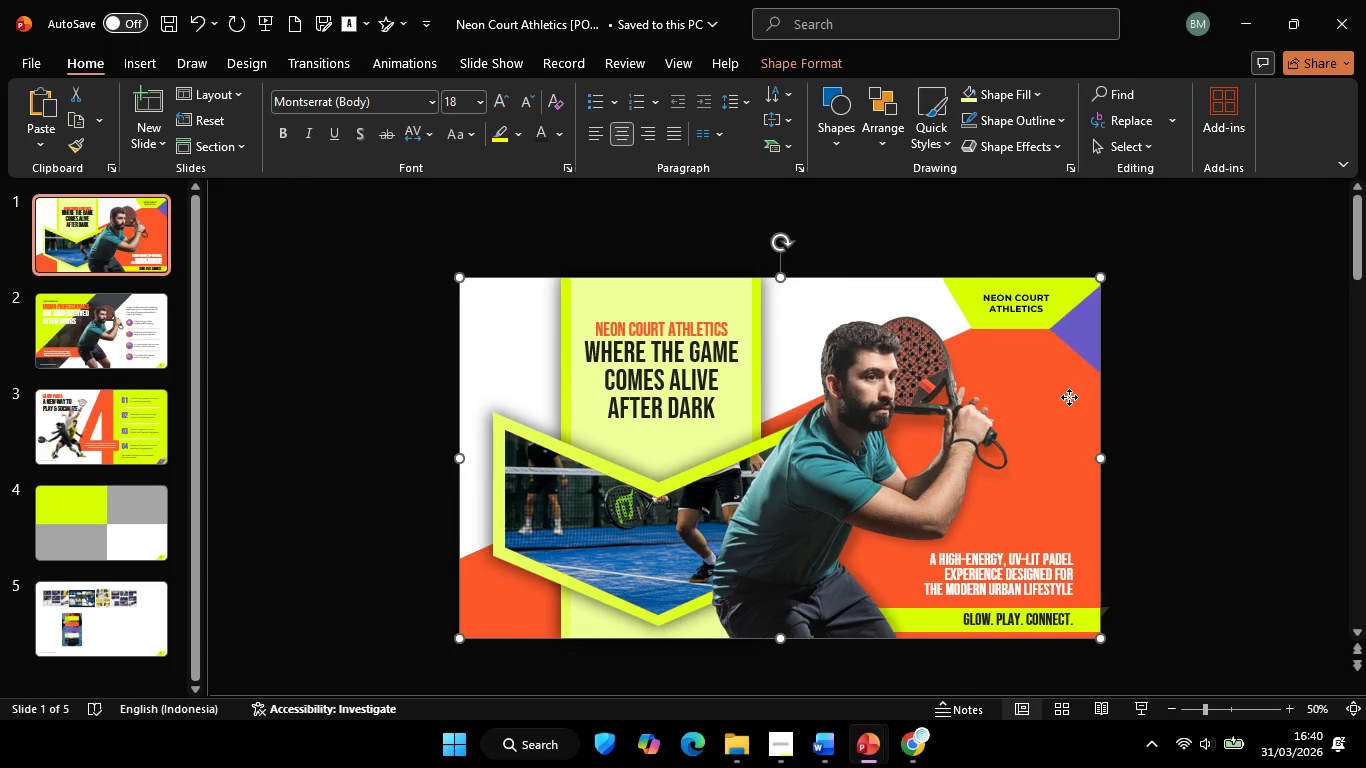 
right_click([1069, 397])
 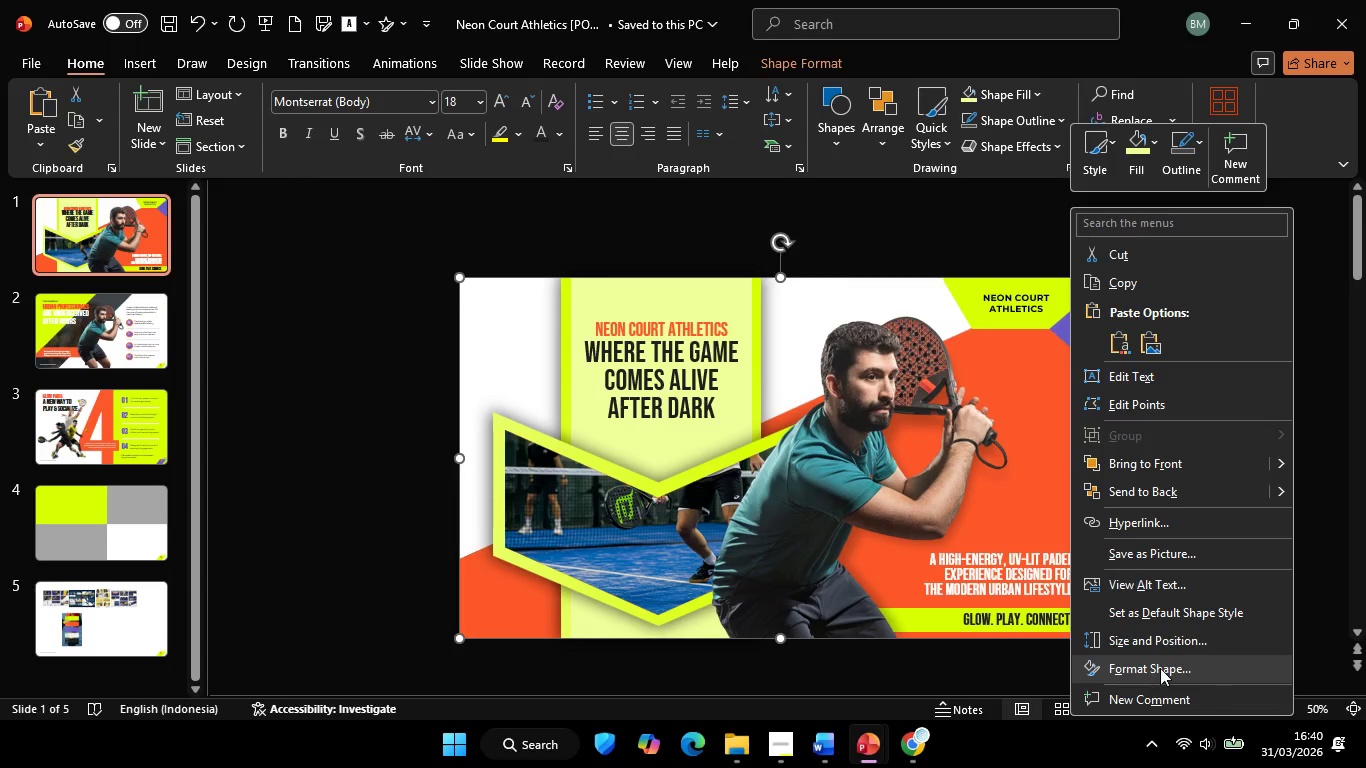 
left_click([1160, 668])
 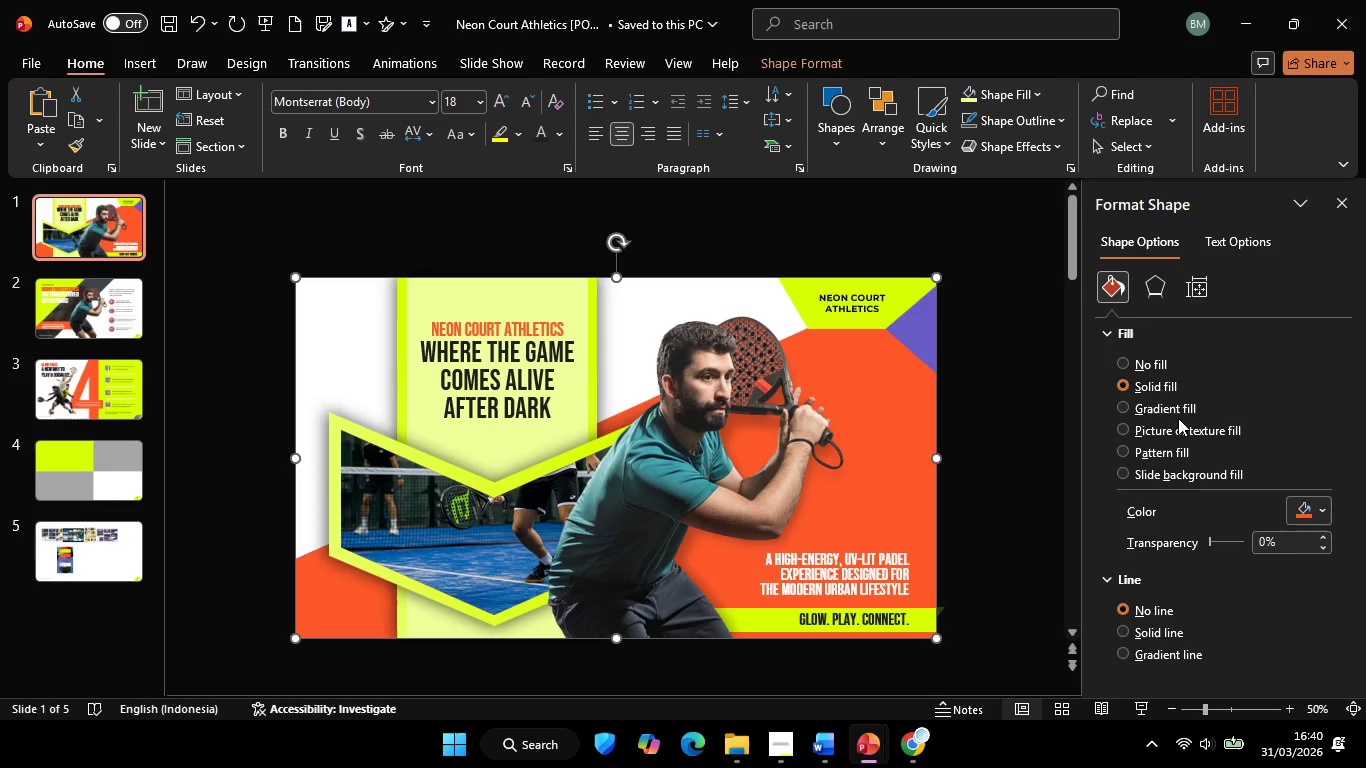 
left_click([1173, 407])
 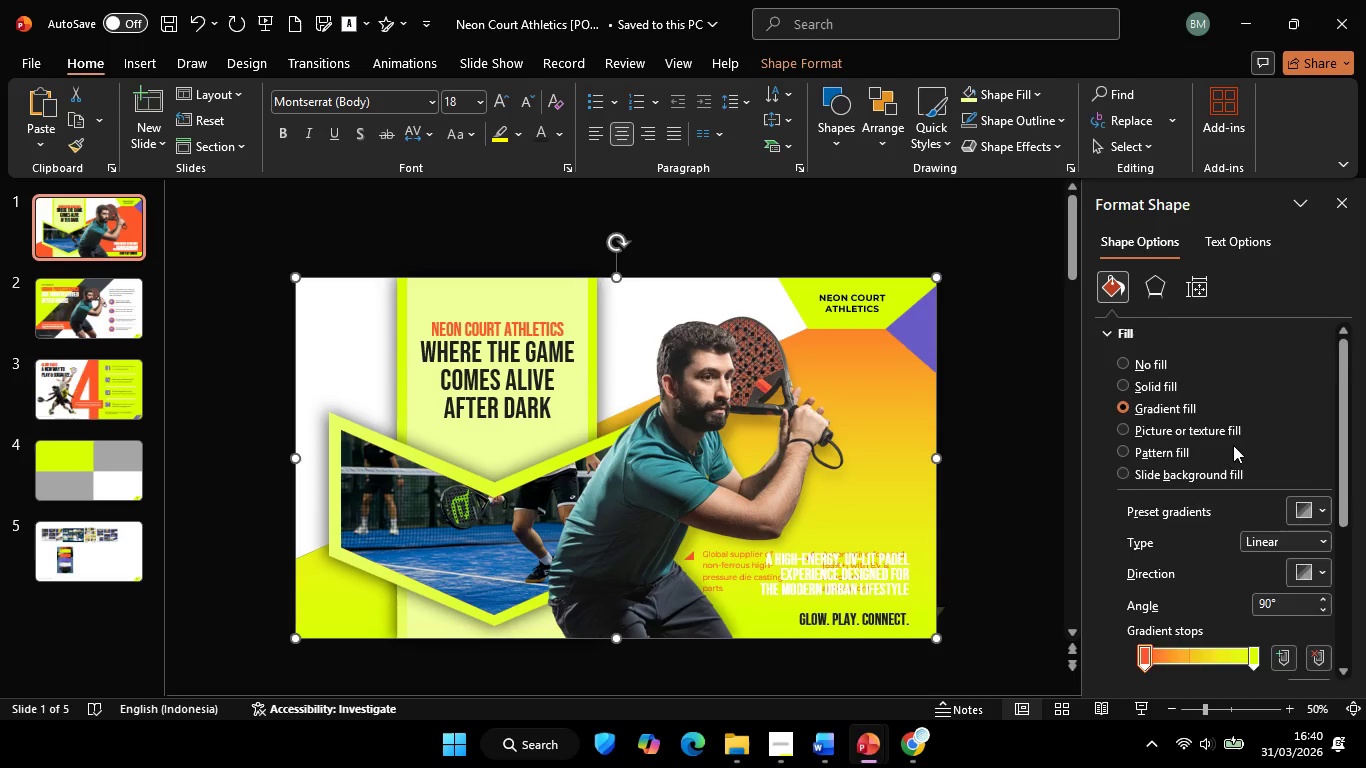 
scroll: coordinate [1236, 457], scroll_direction: down, amount: 2.0
 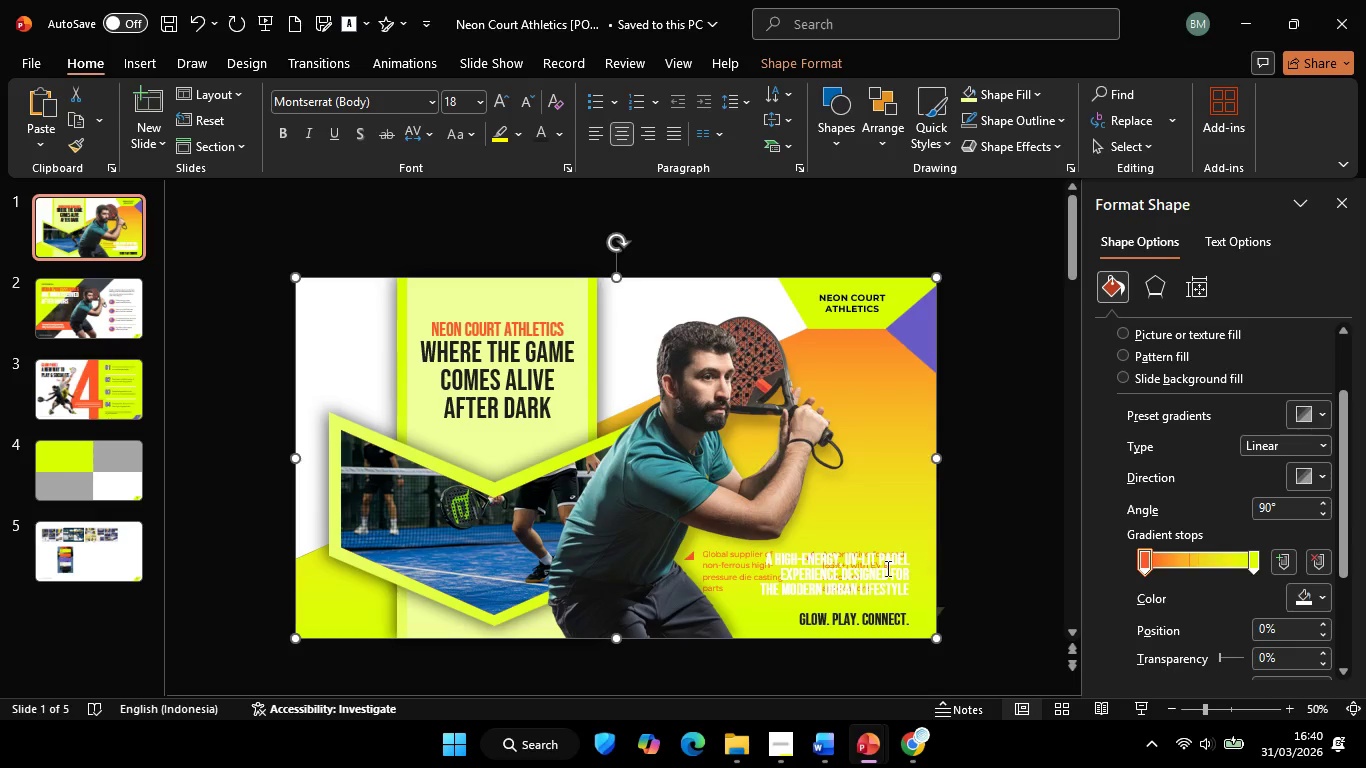 
left_click([715, 566])
 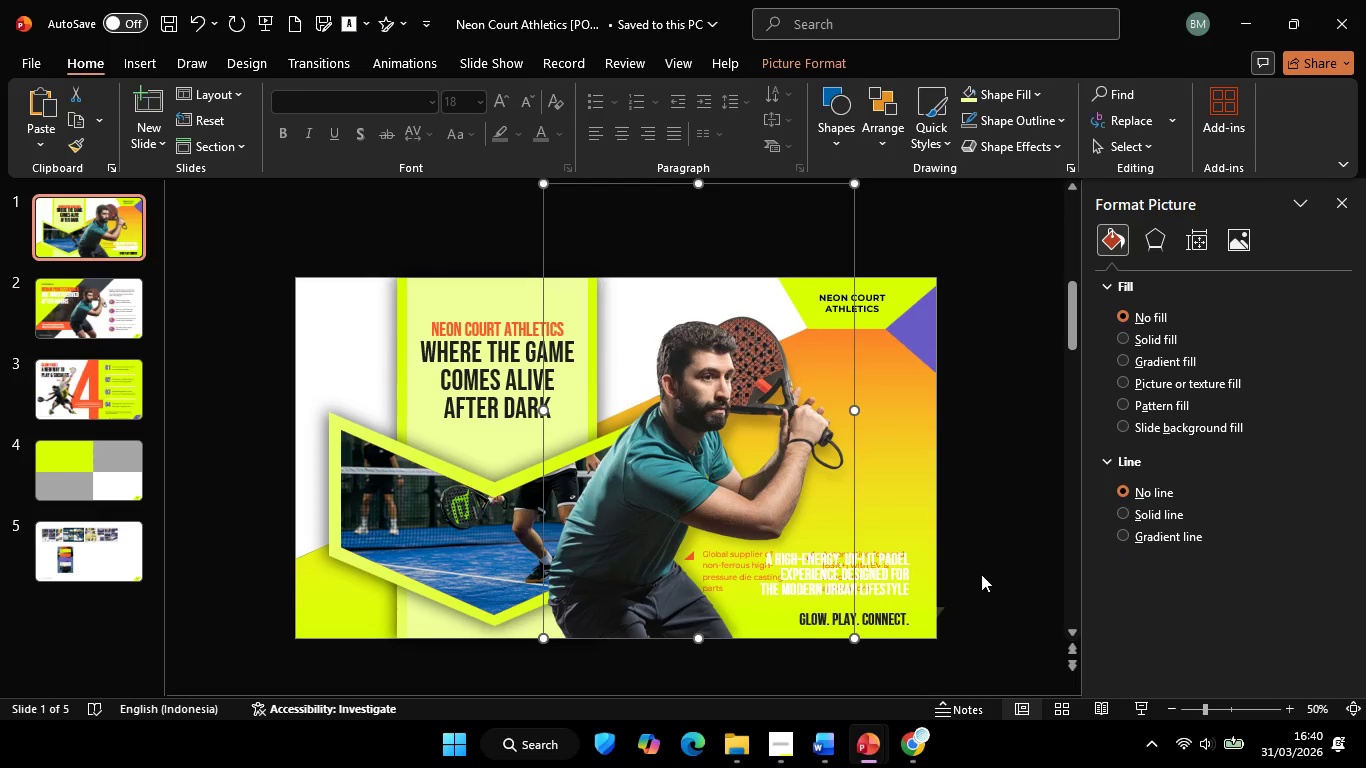 
left_click([981, 574])
 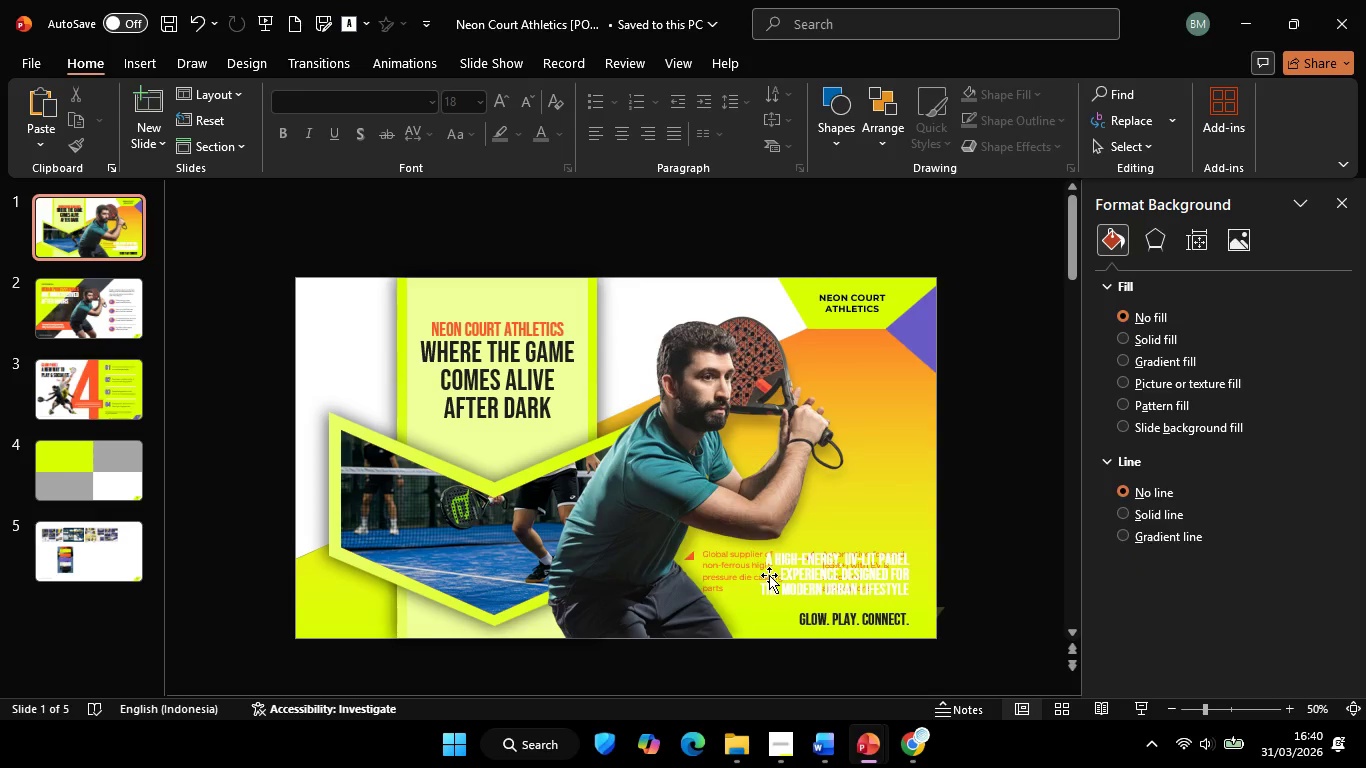 
left_click_drag(start_coordinate=[998, 525], to_coordinate=[639, 606])
 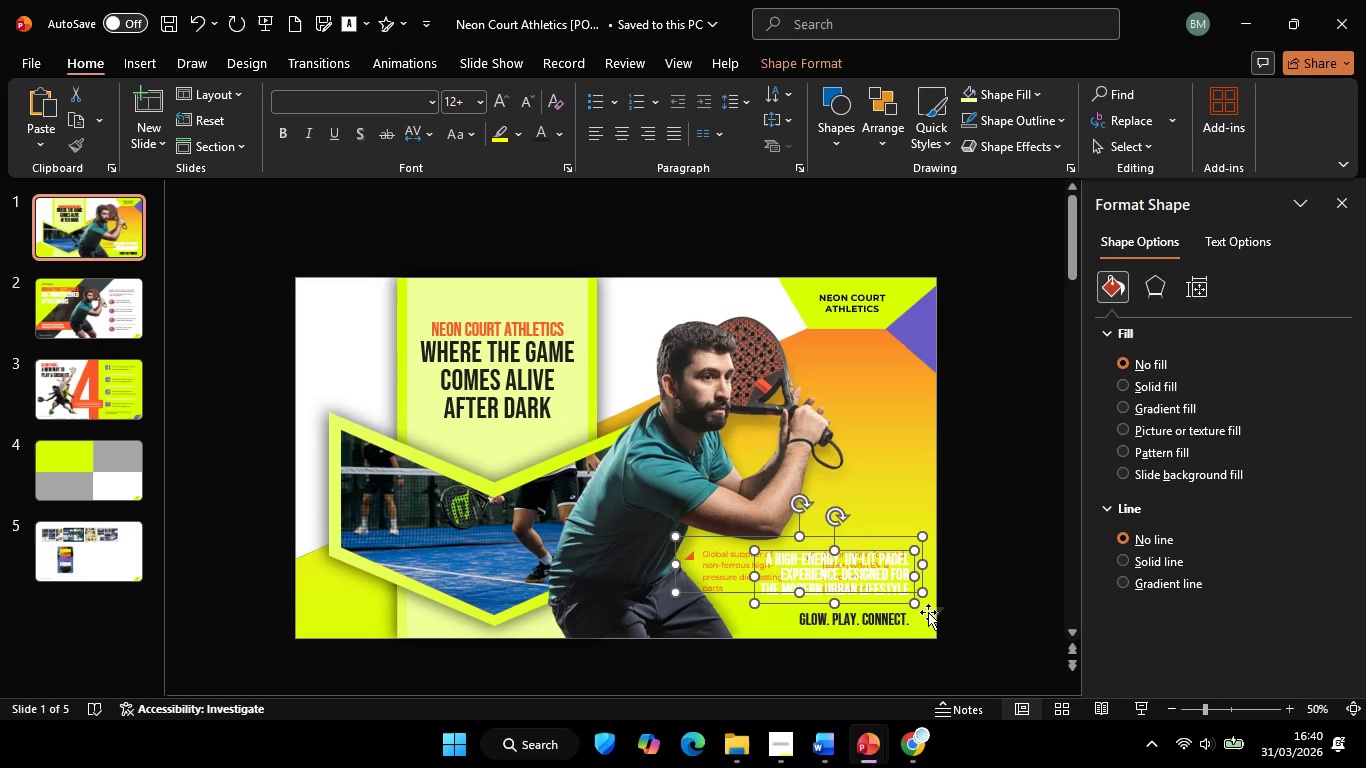 
hold_key(key=ShiftLeft, duration=0.86)
left_click([916, 606])
 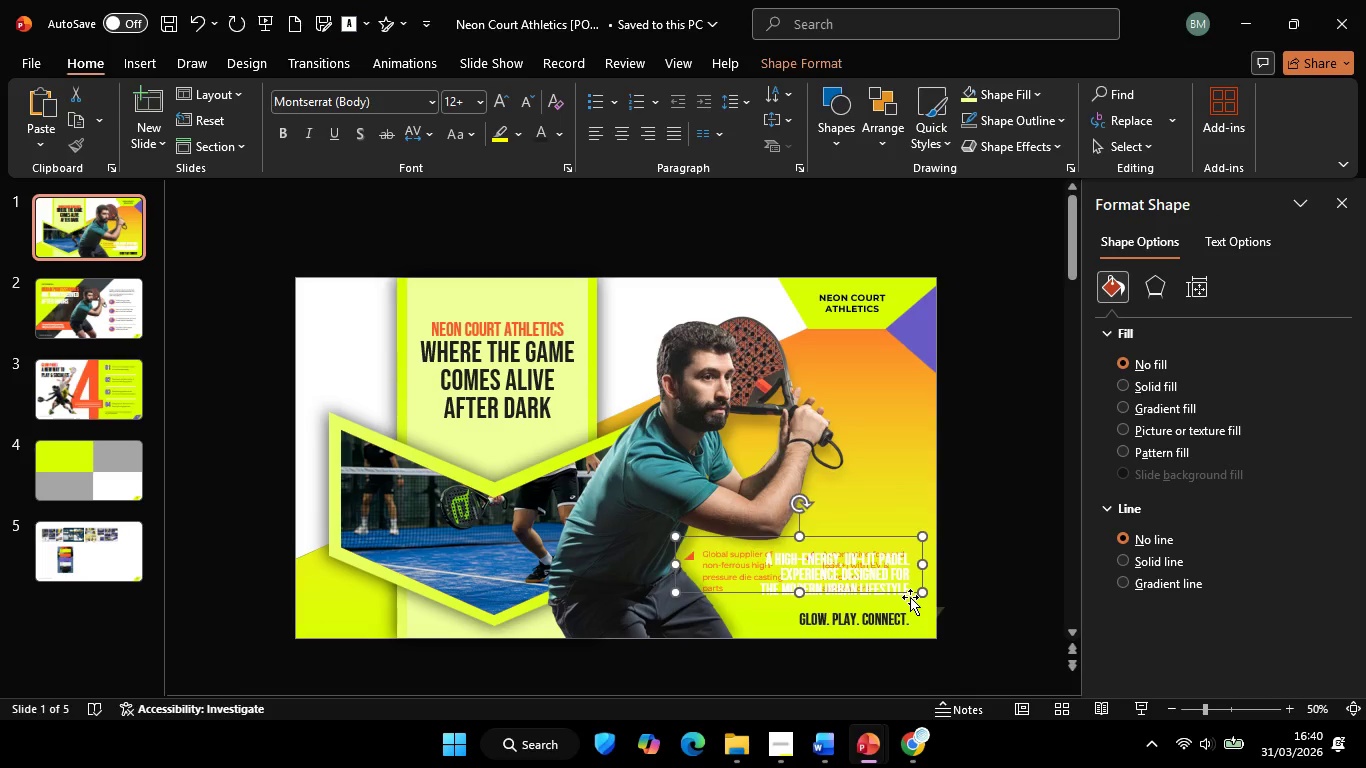 
key(Backspace)
 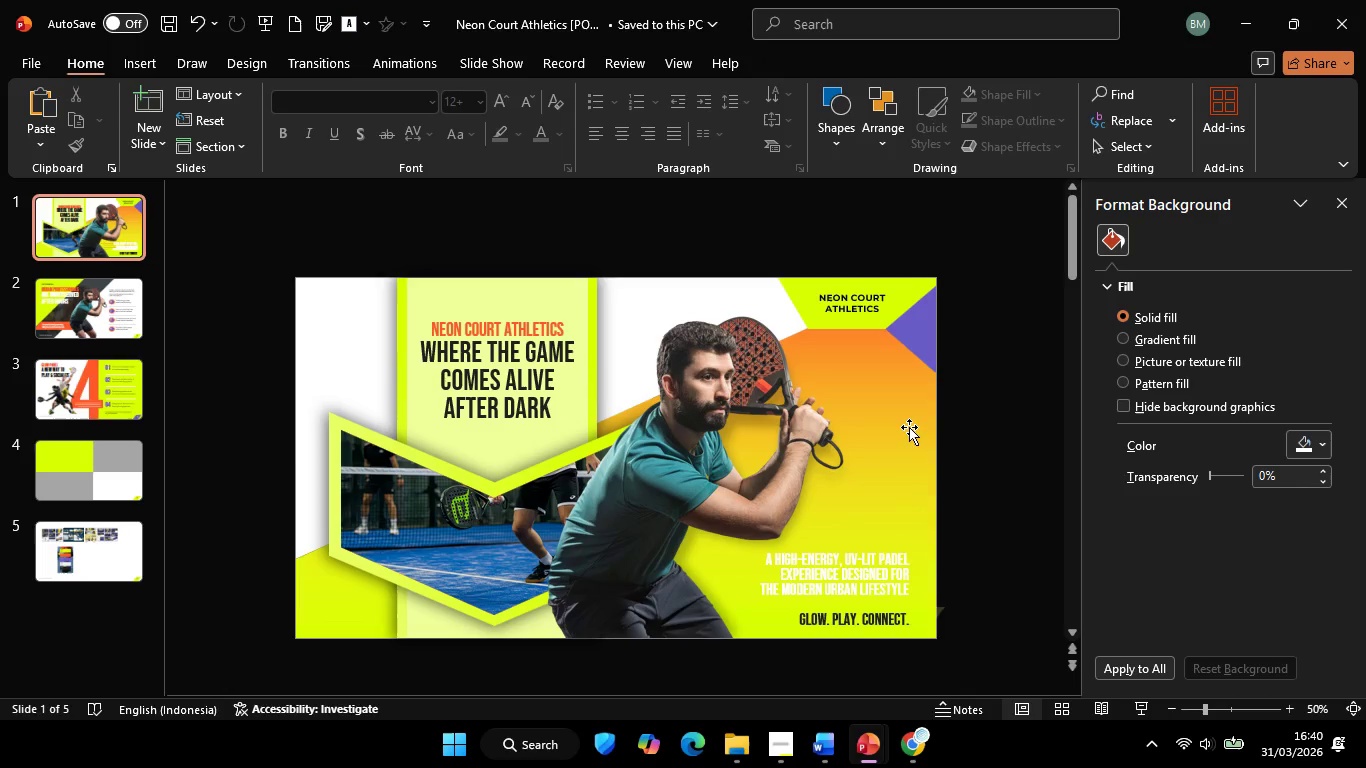 
left_click([909, 427])
 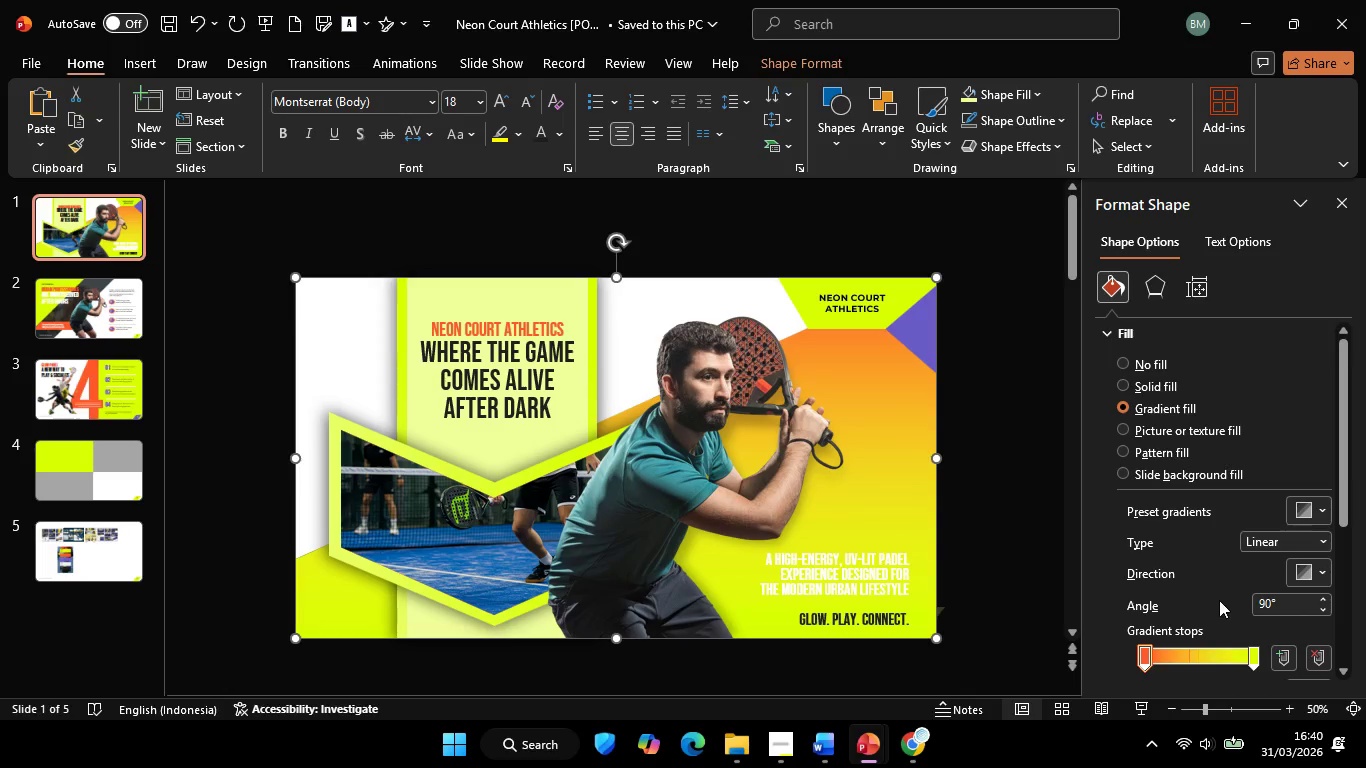 
scroll: coordinate [1270, 630], scroll_direction: down, amount: 2.0
 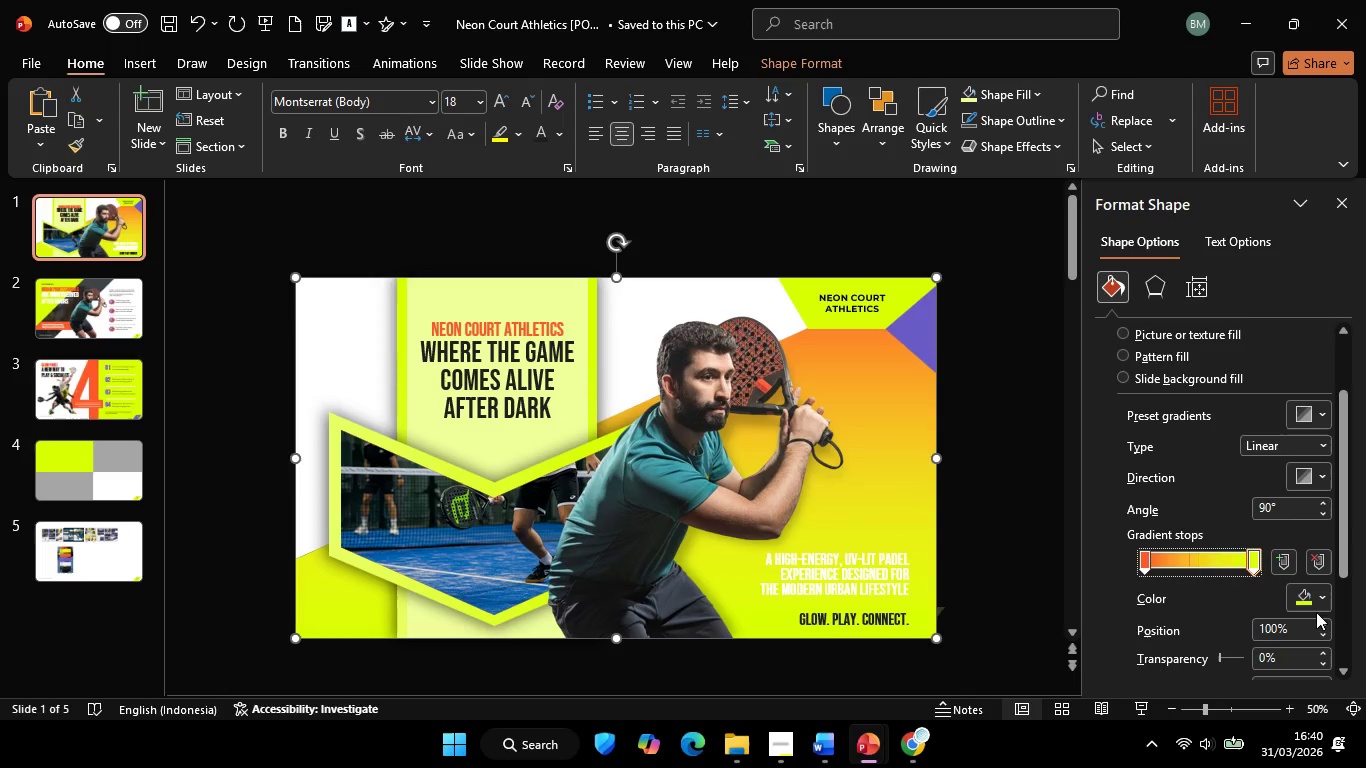 
double_click([1316, 612])
 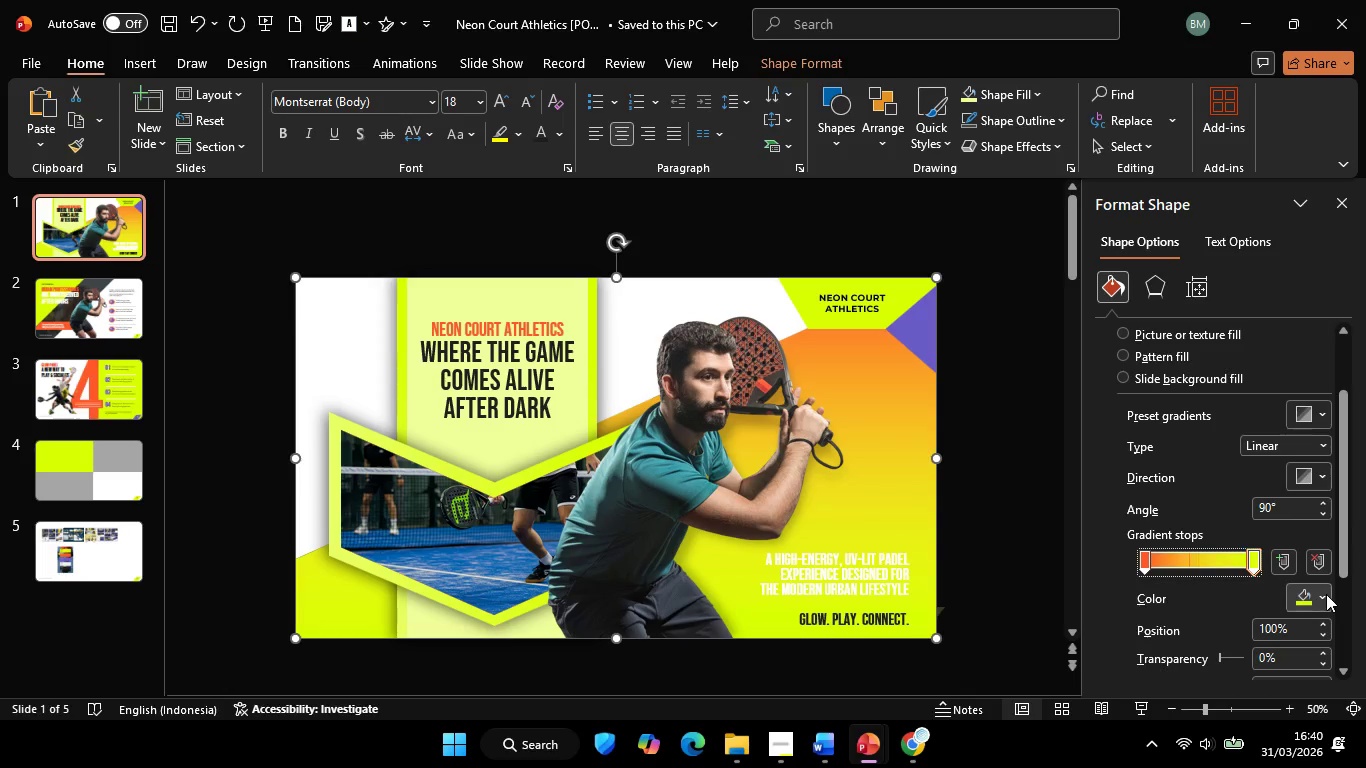 
left_click([1326, 594])
 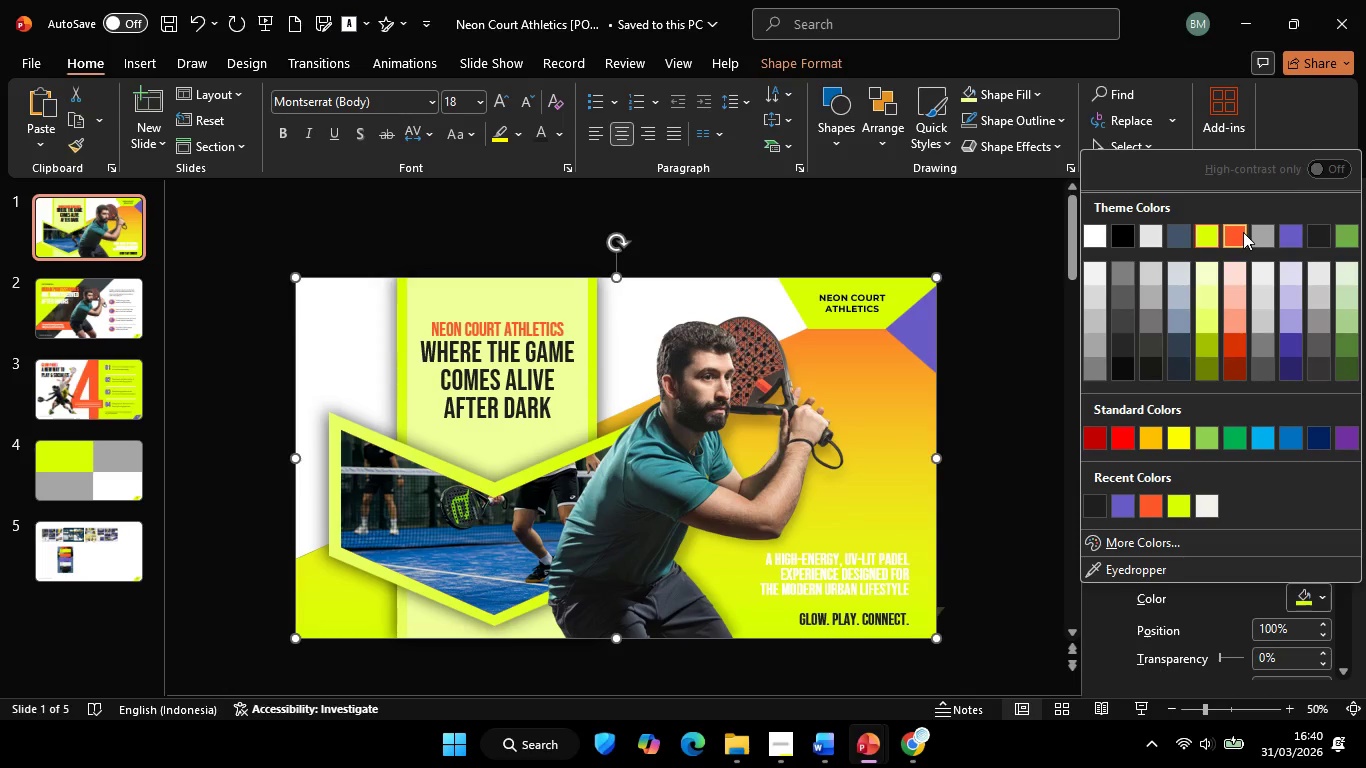 
left_click([1243, 232])
 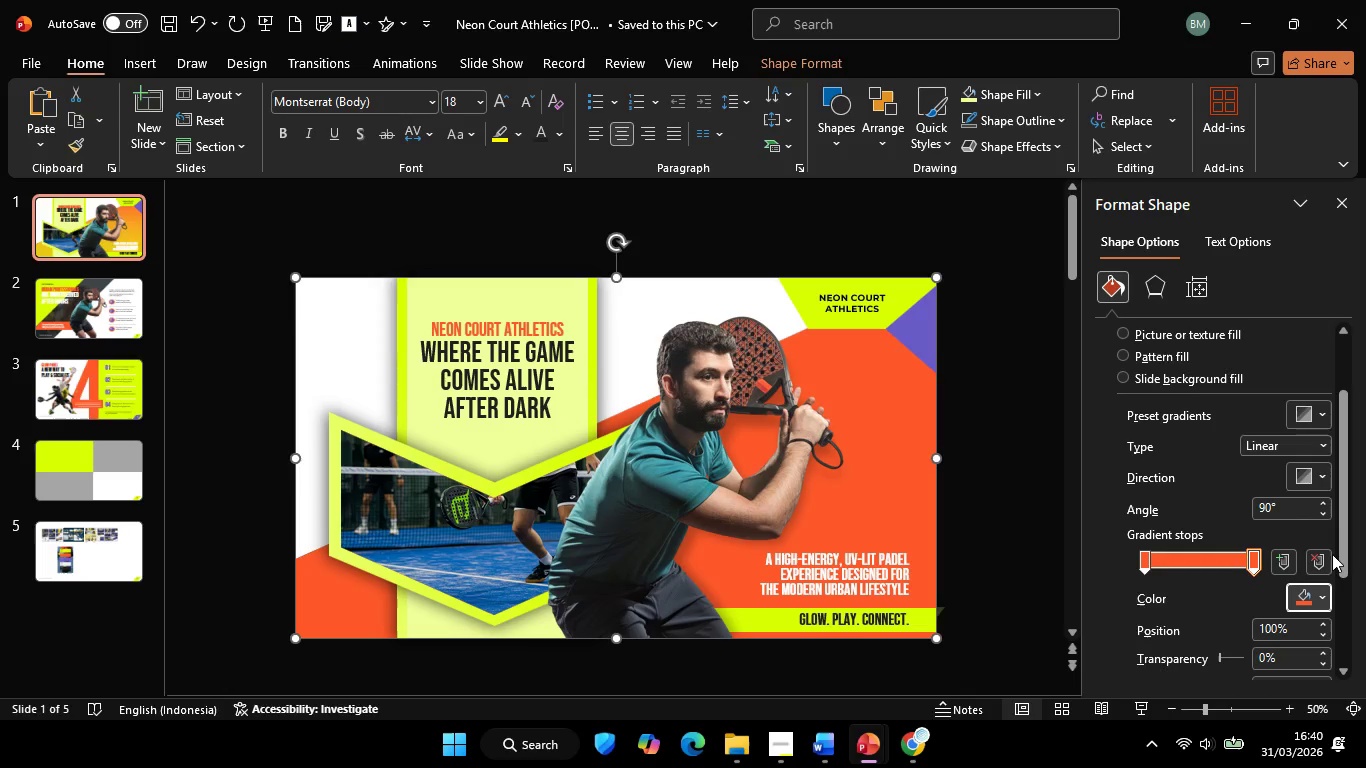 
key(Control+Z)
 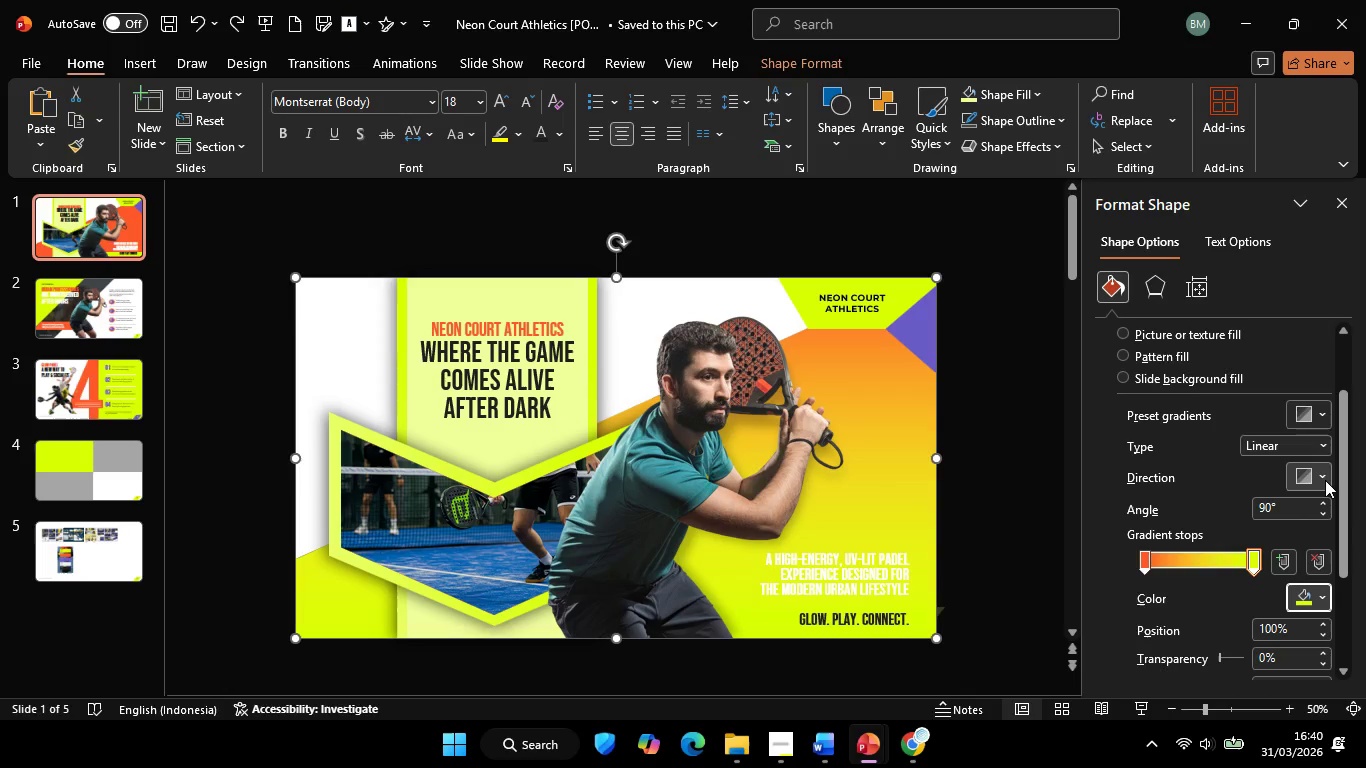 
left_click([1325, 480])
 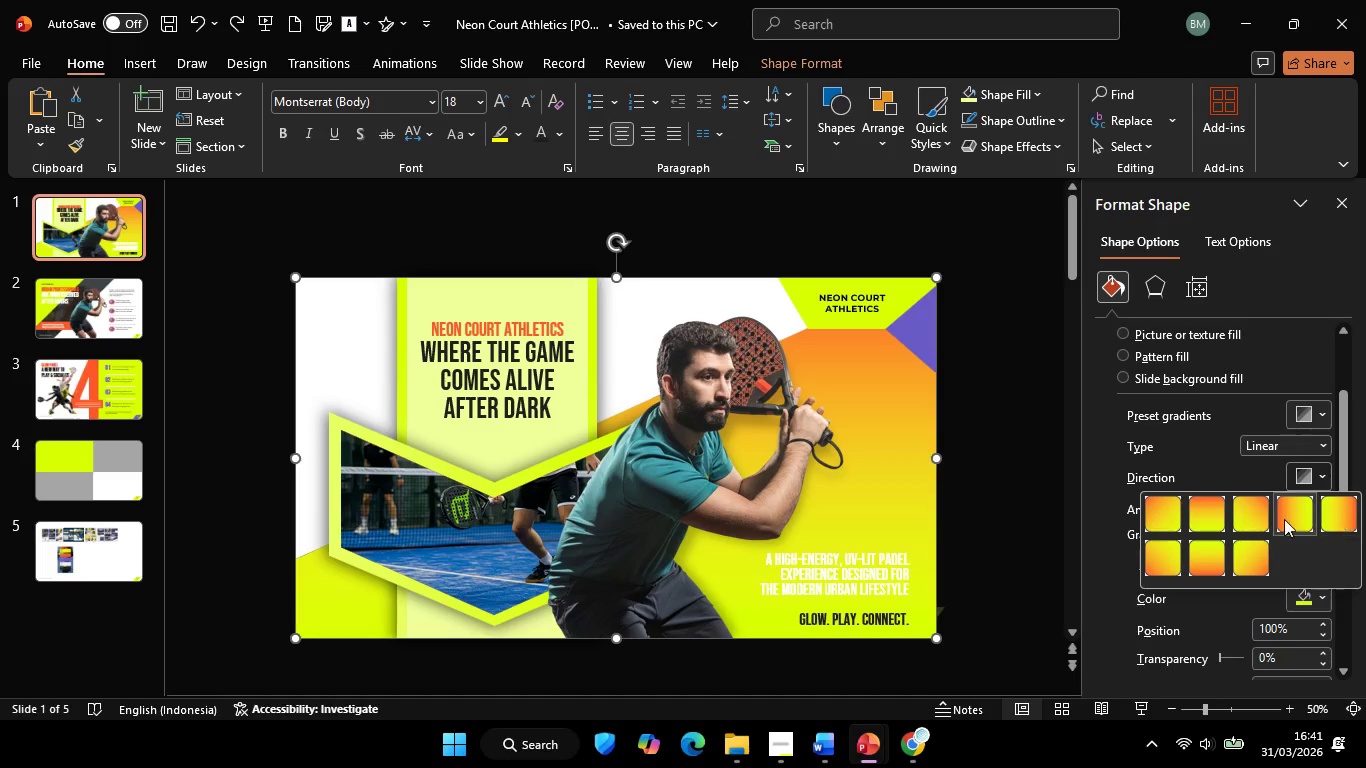 
left_click([1283, 518])
 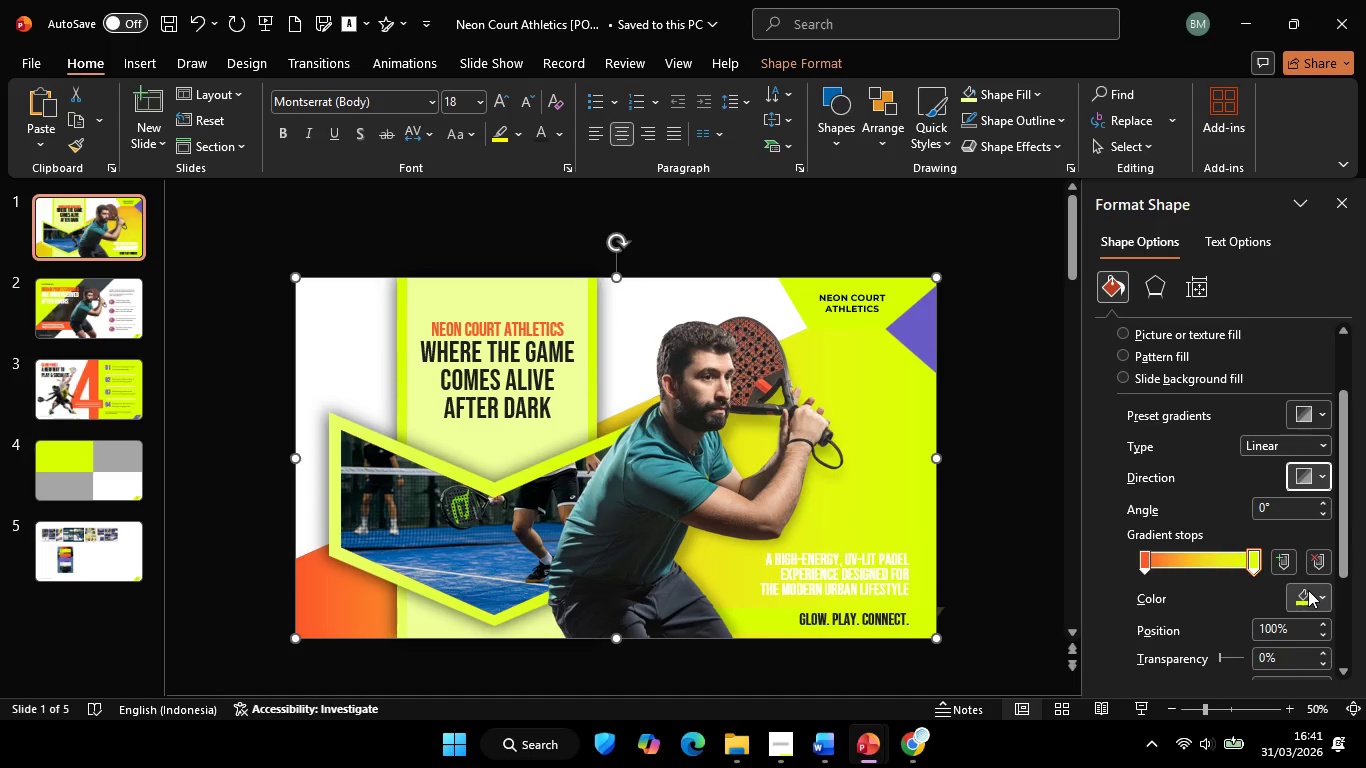 
left_click([1308, 590])
 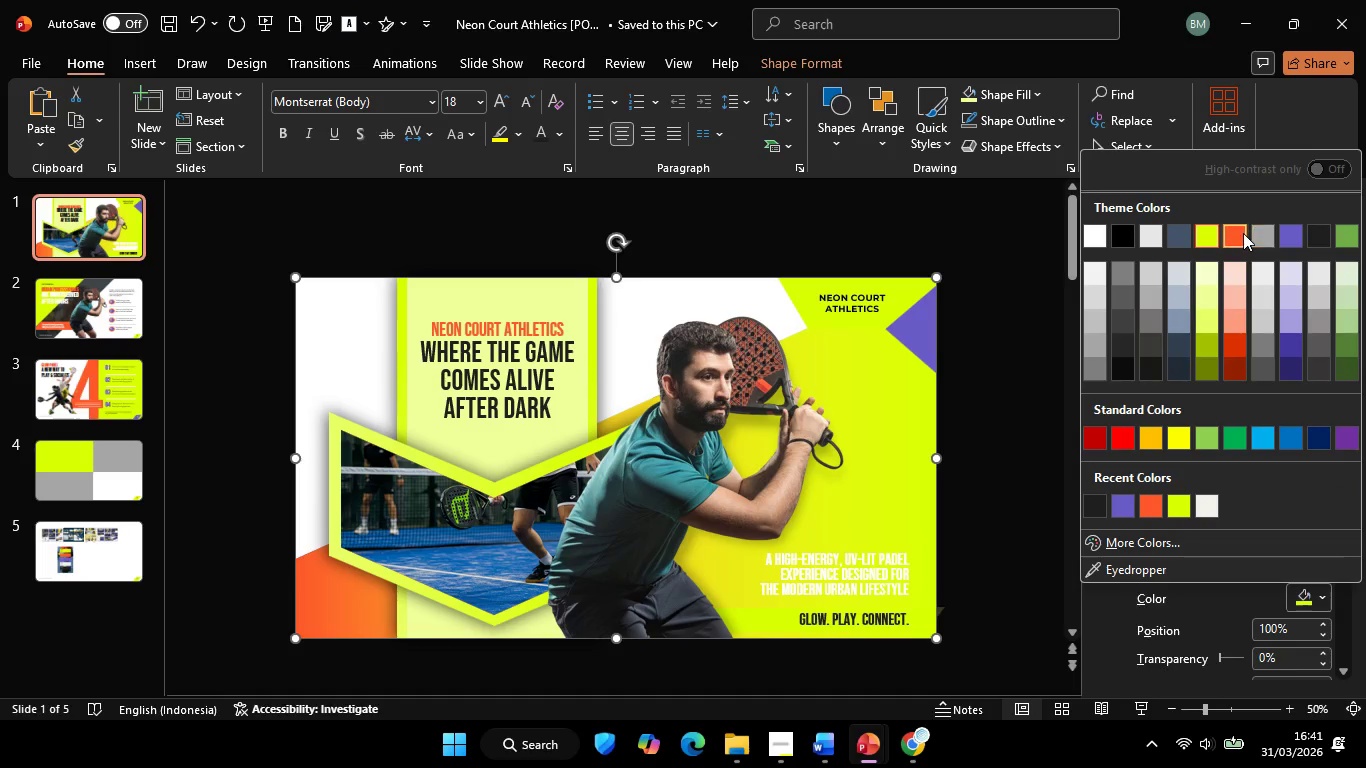 
left_click([1243, 233])
 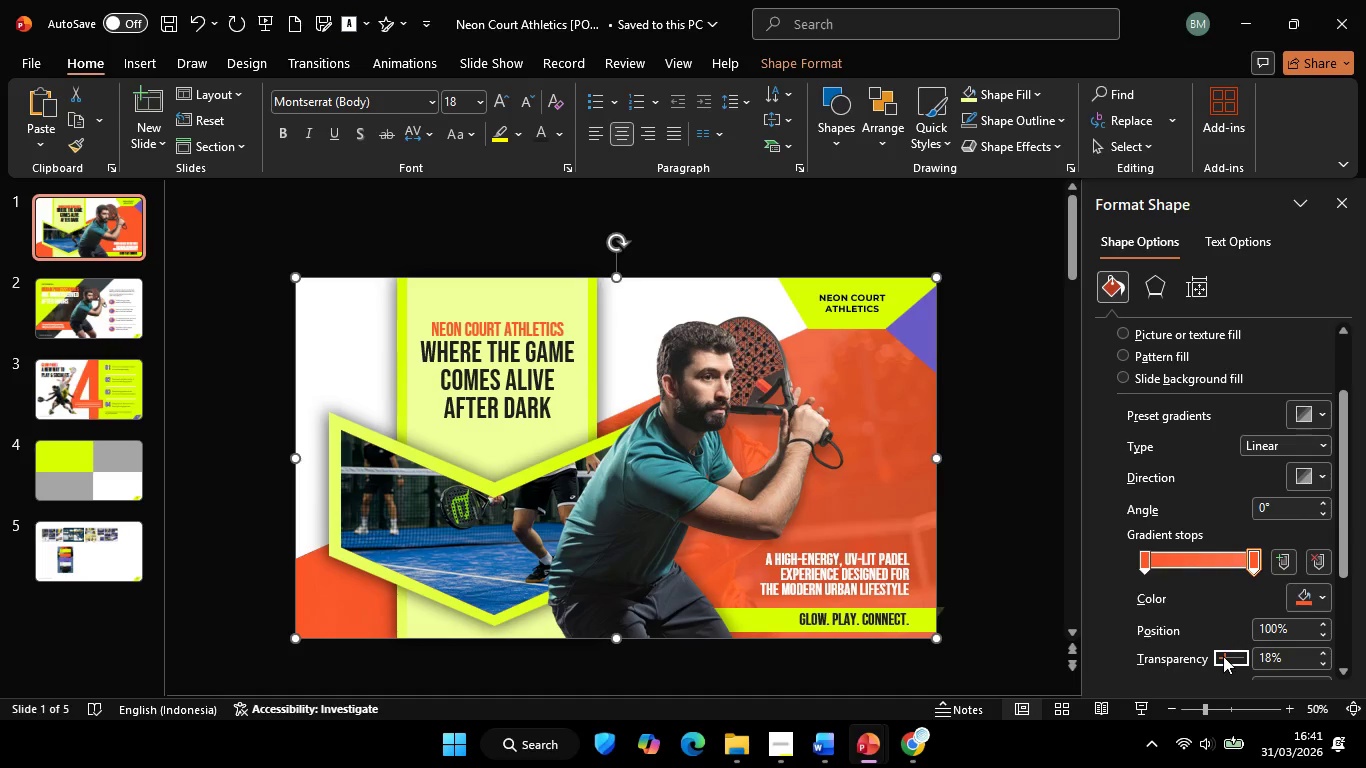 
left_click([999, 470])
 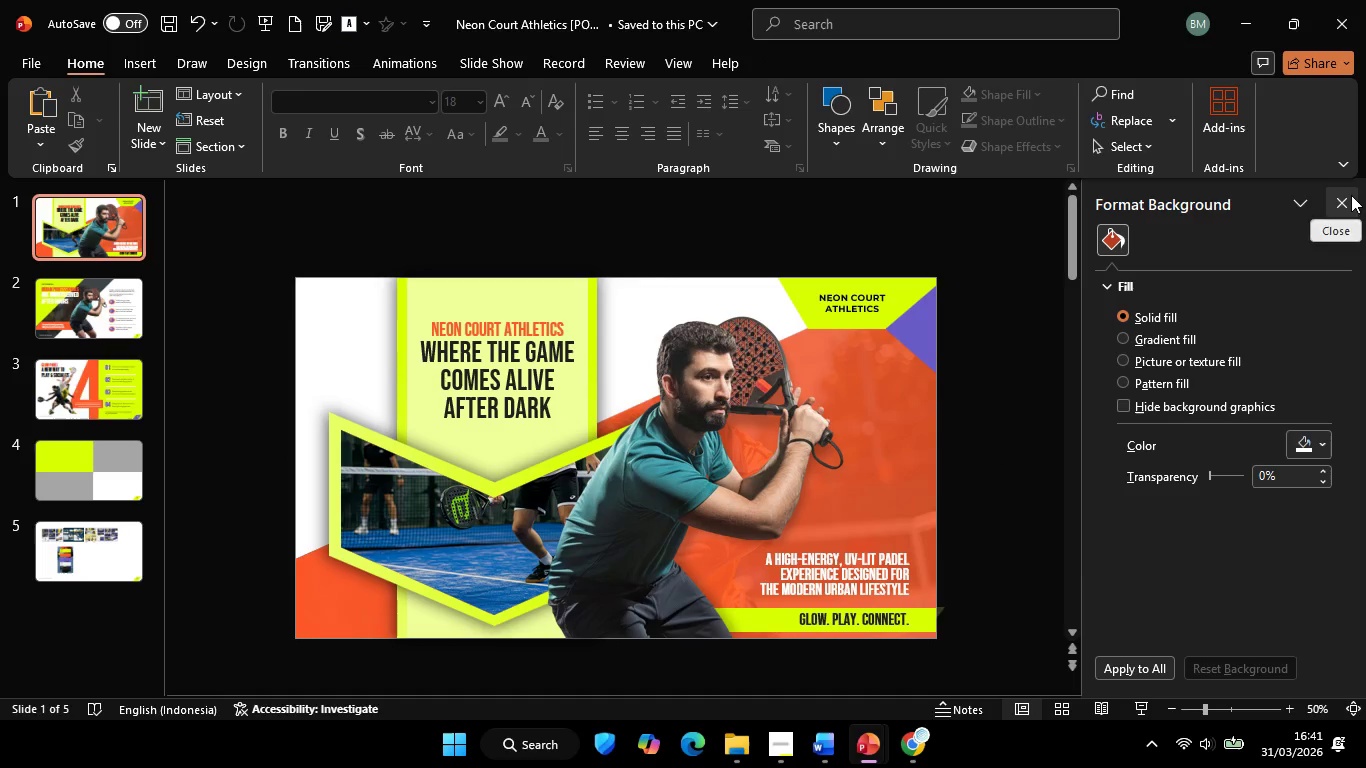 
left_click([1351, 195])
 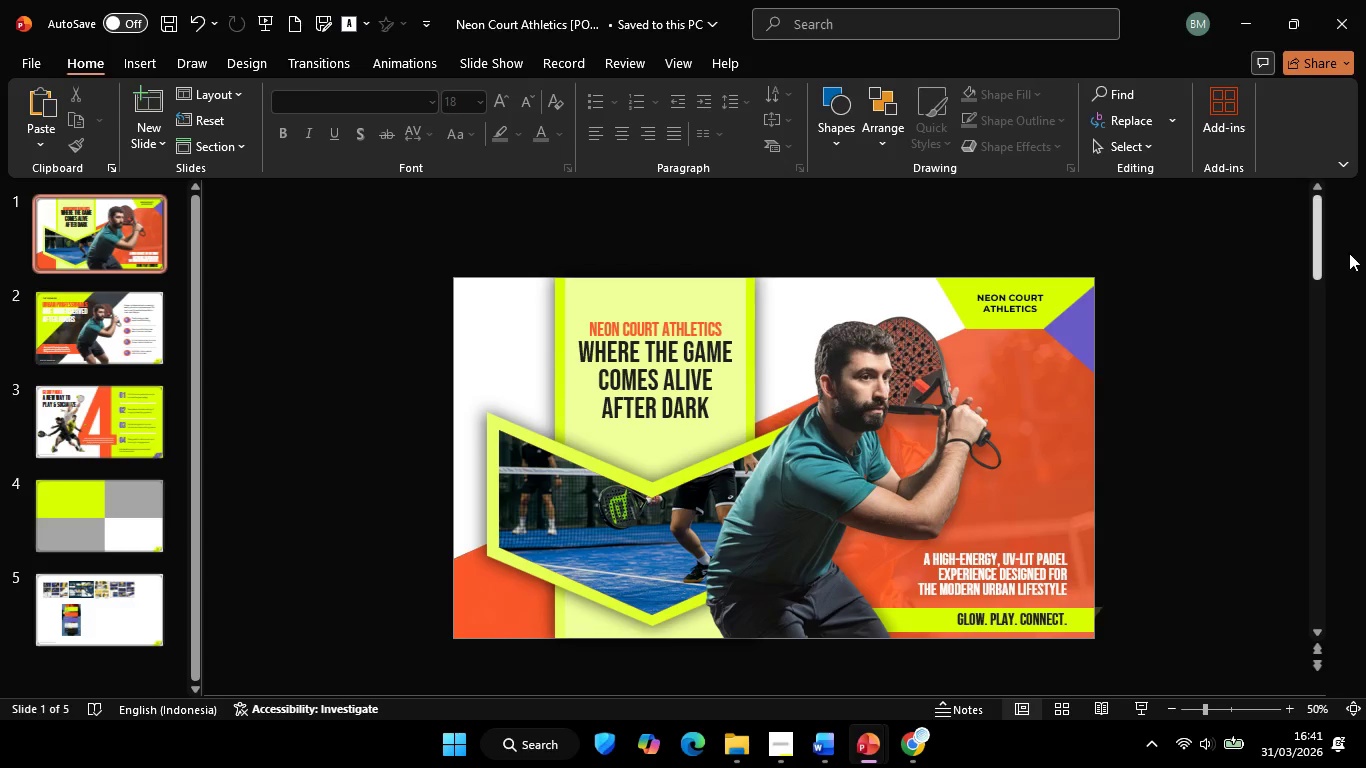 
left_click([1312, 393])
 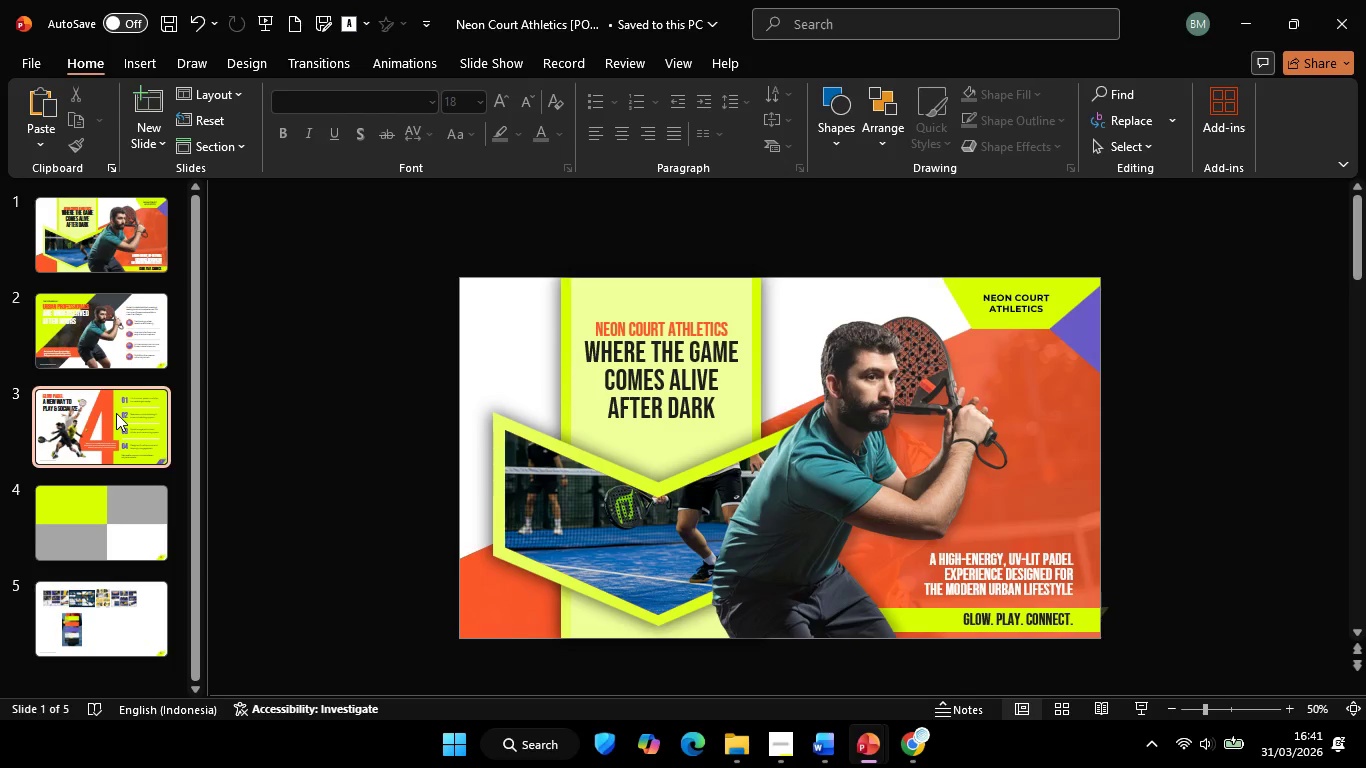 
left_click([133, 323])